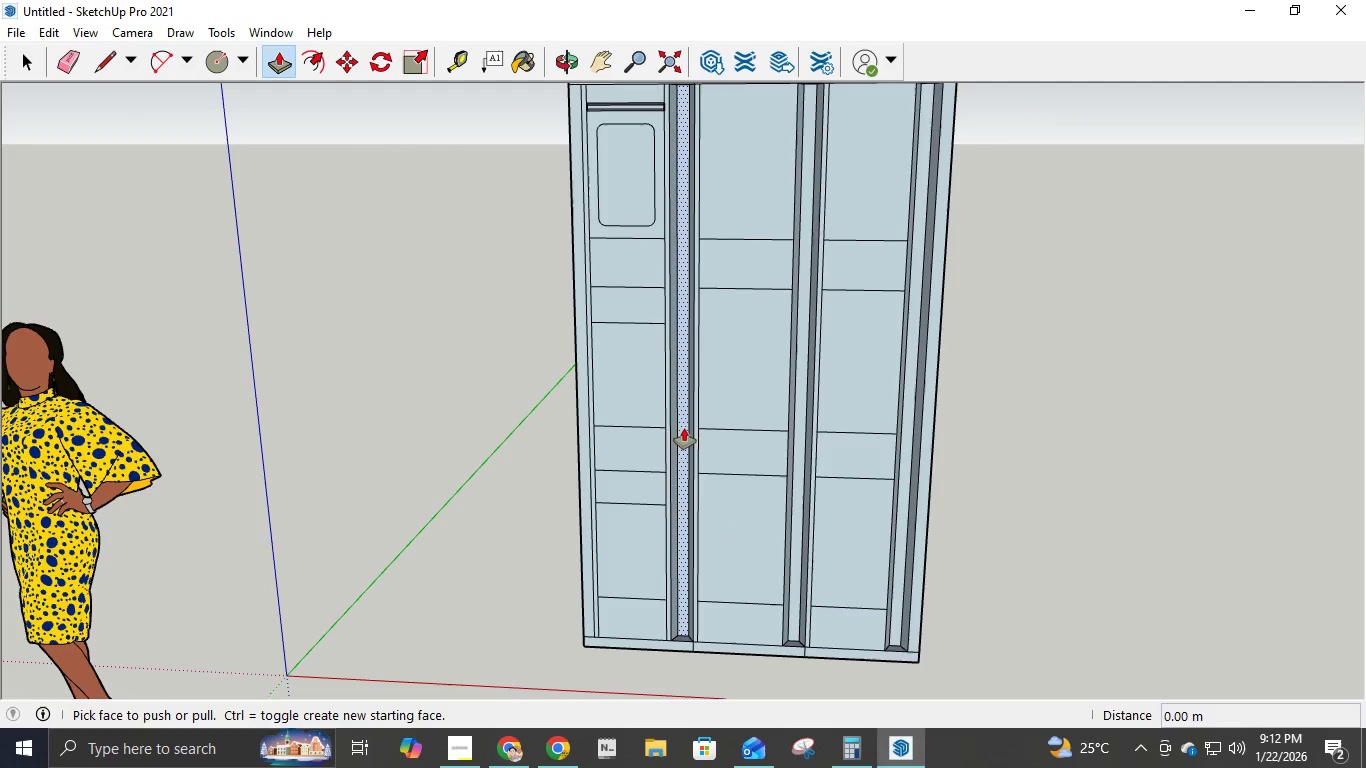 
left_click([653, 384])
 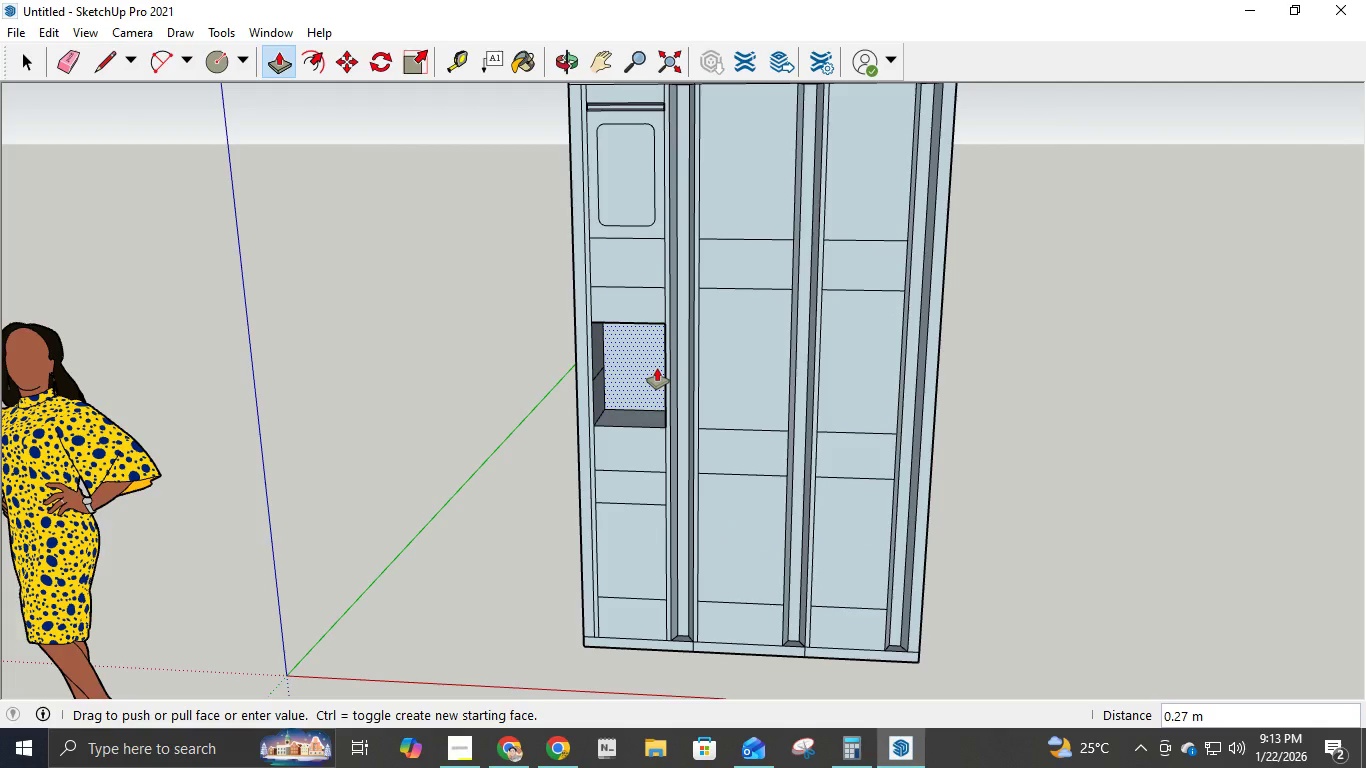 
key(NumpadDecimal)
 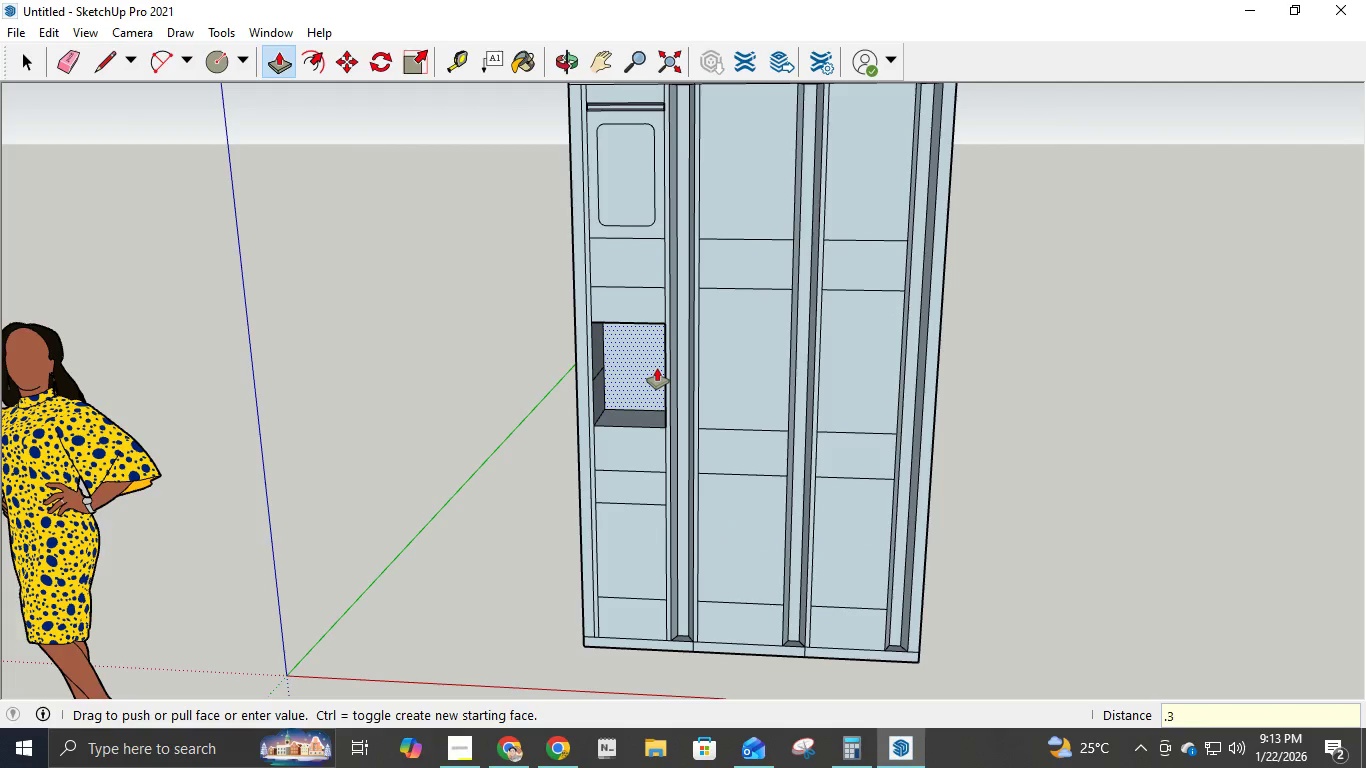 
key(Numpad3)
 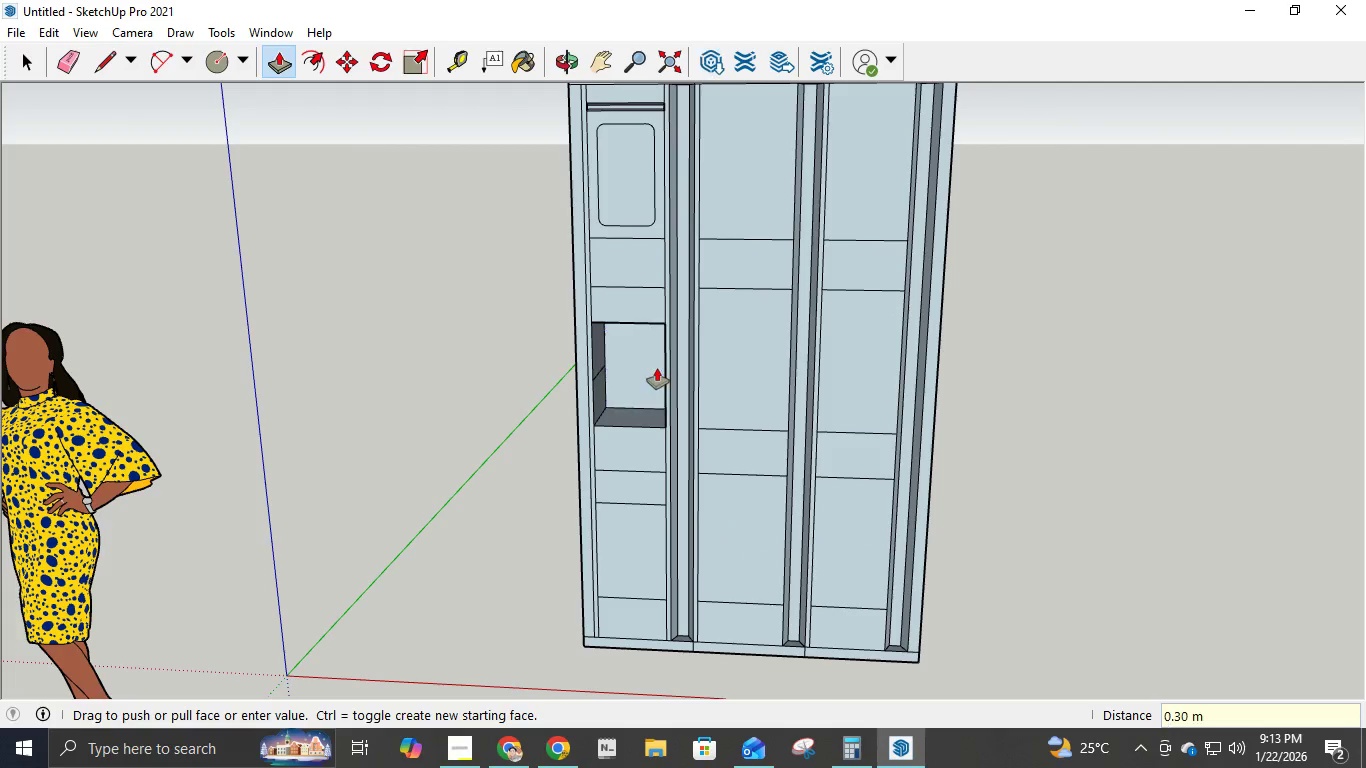 
key(NumpadEnter)
 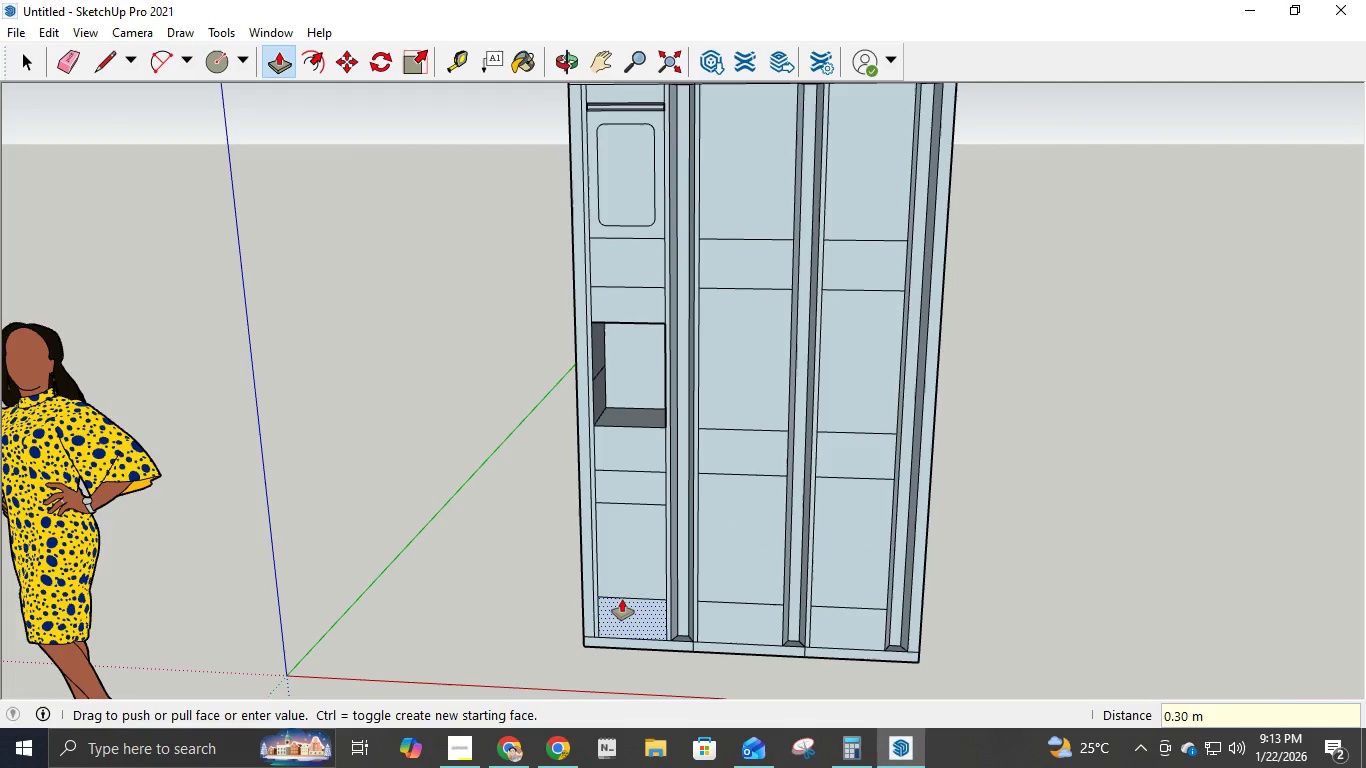 
left_click([643, 566])
 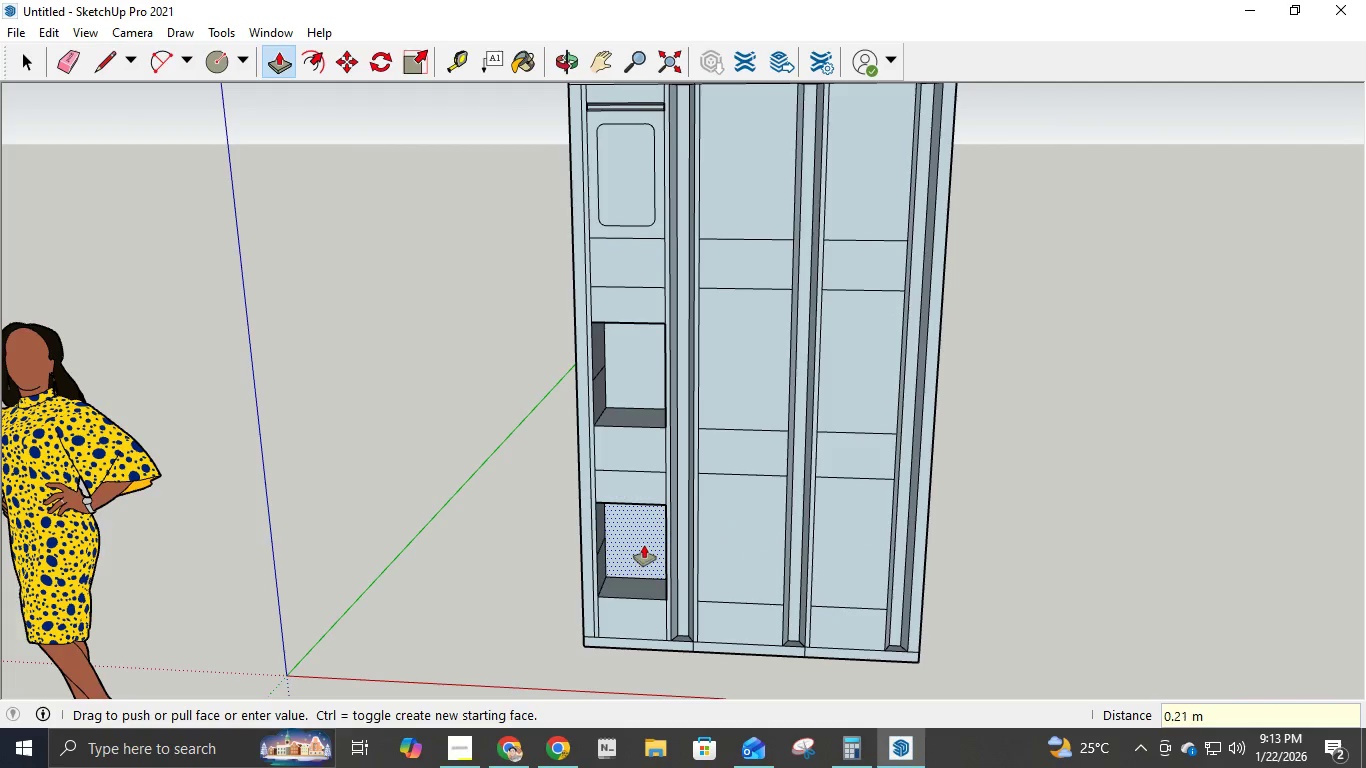 
key(NumpadDecimal)
 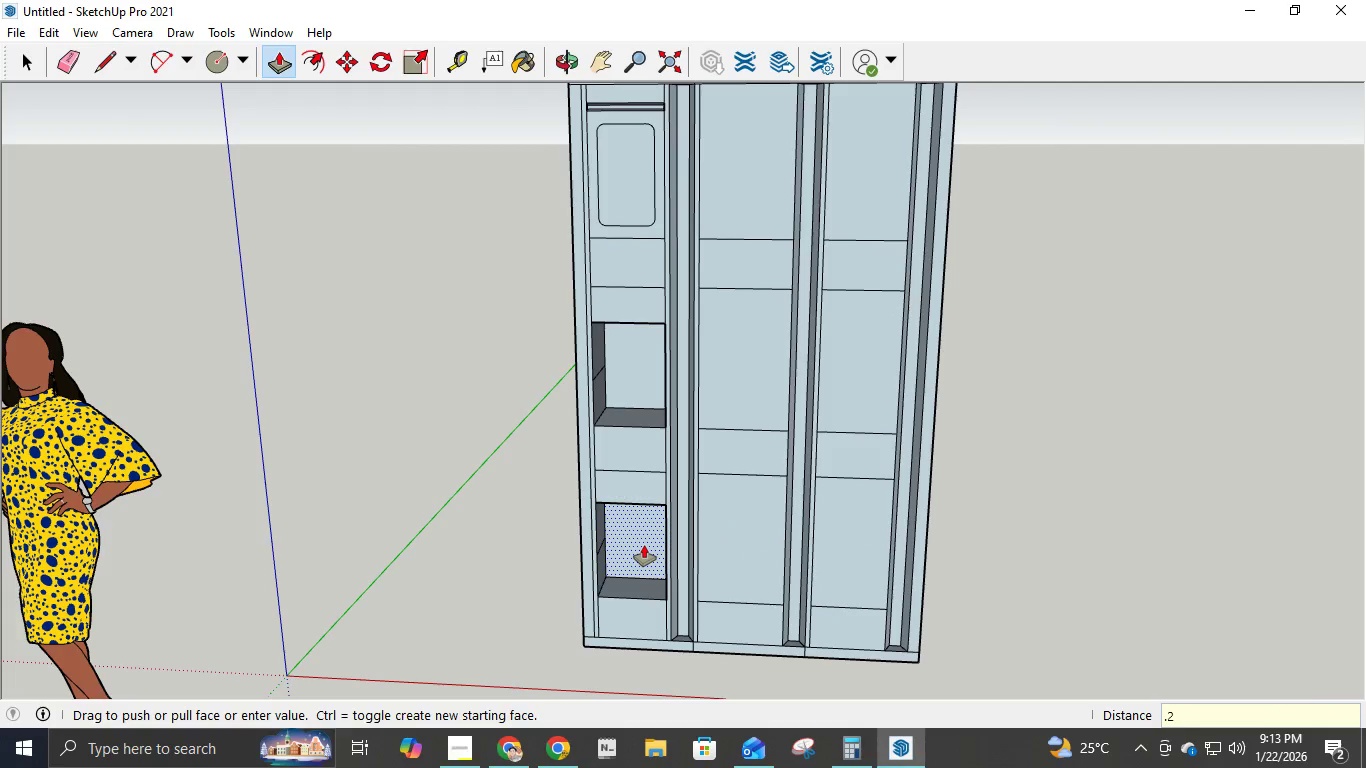 
key(Numpad2)
 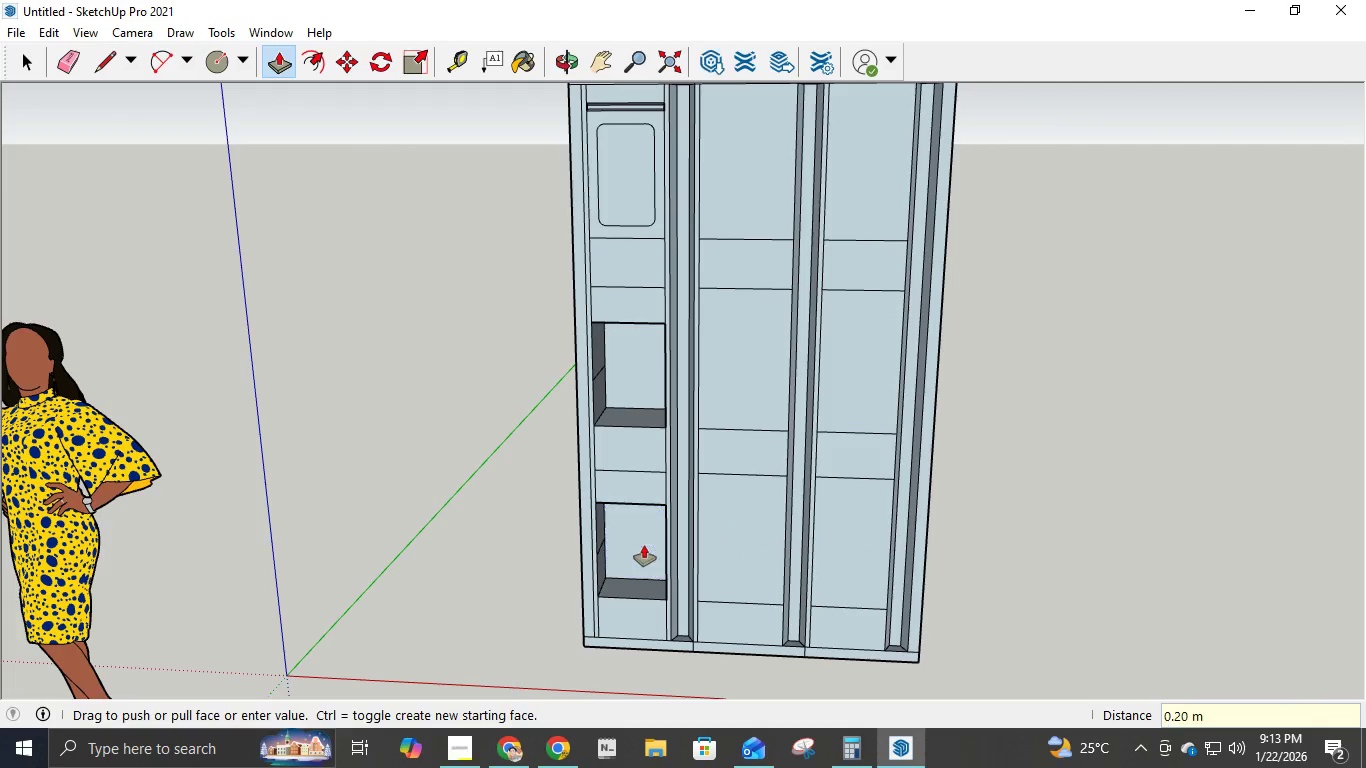 
key(NumpadEnter)
 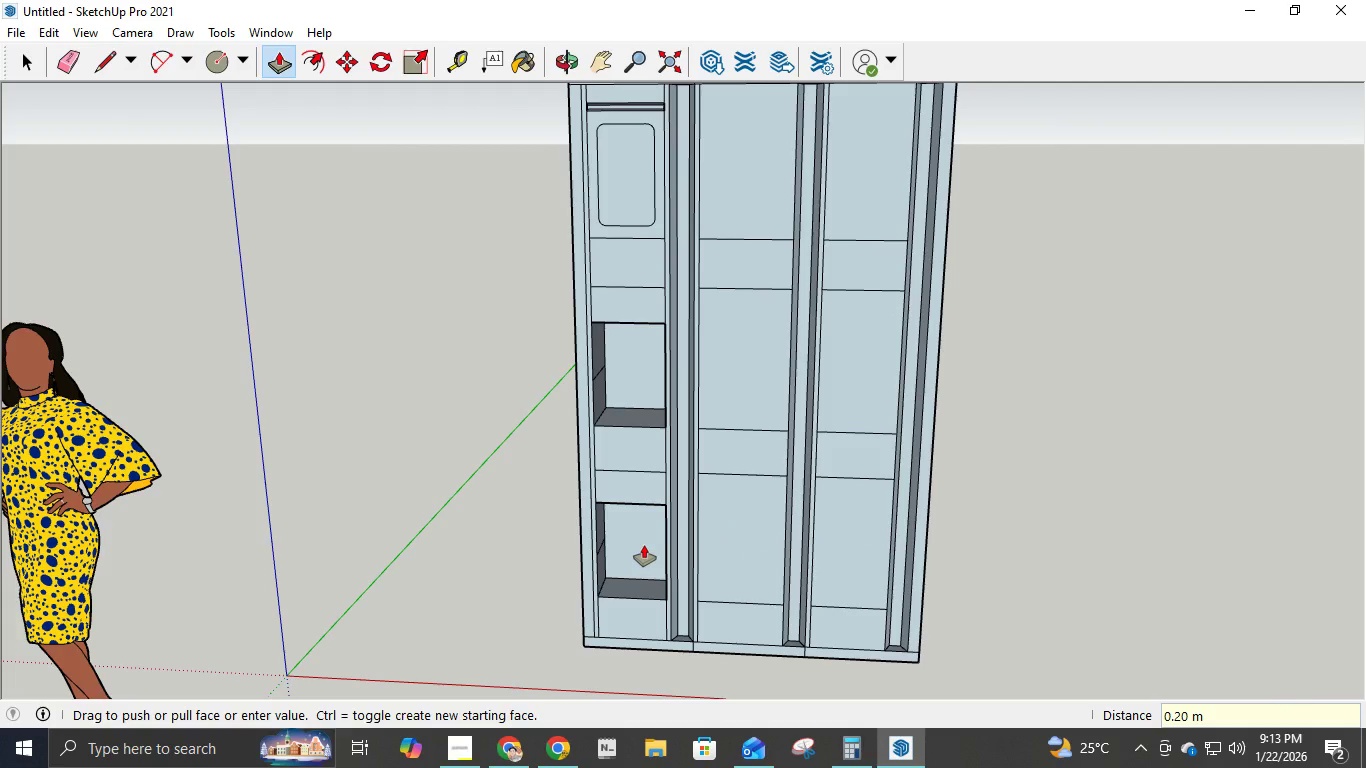 
key(Control+ControlLeft)
 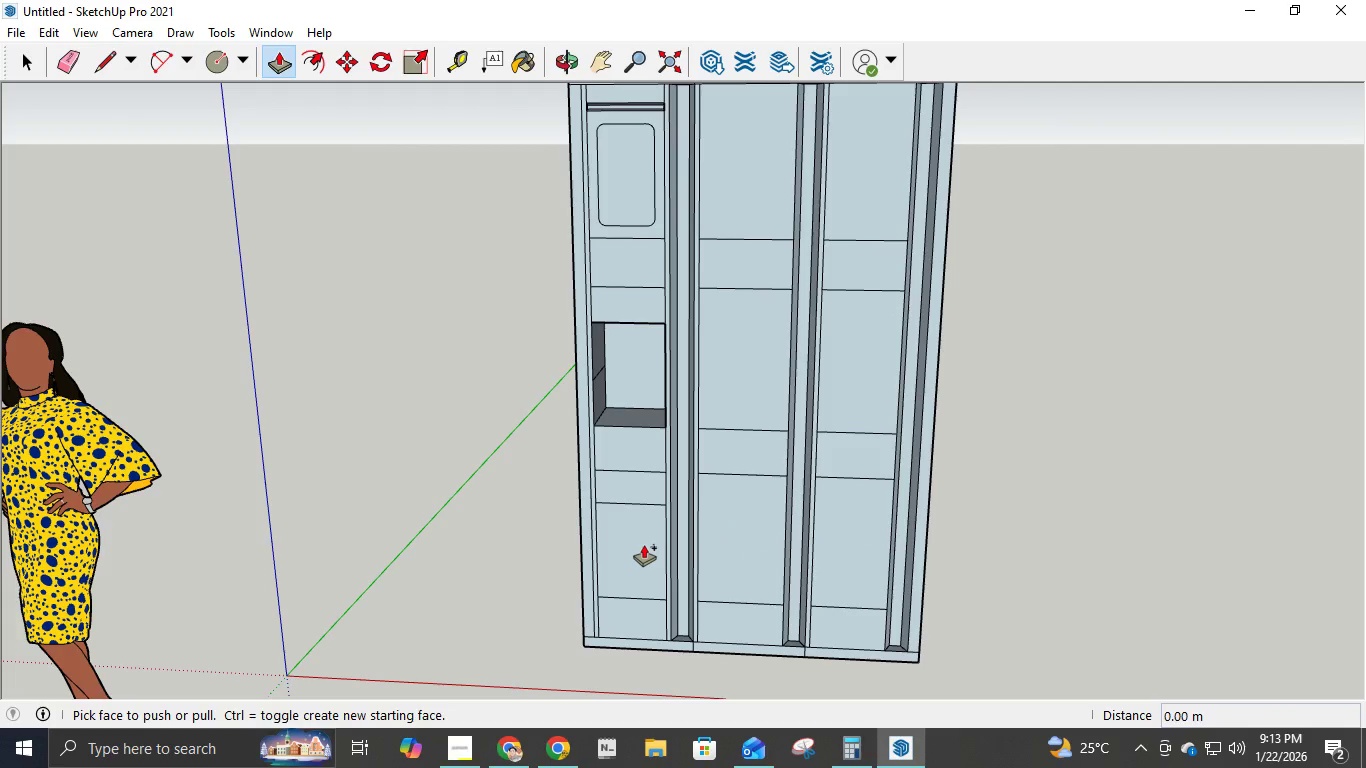 
key(Control+Z)
 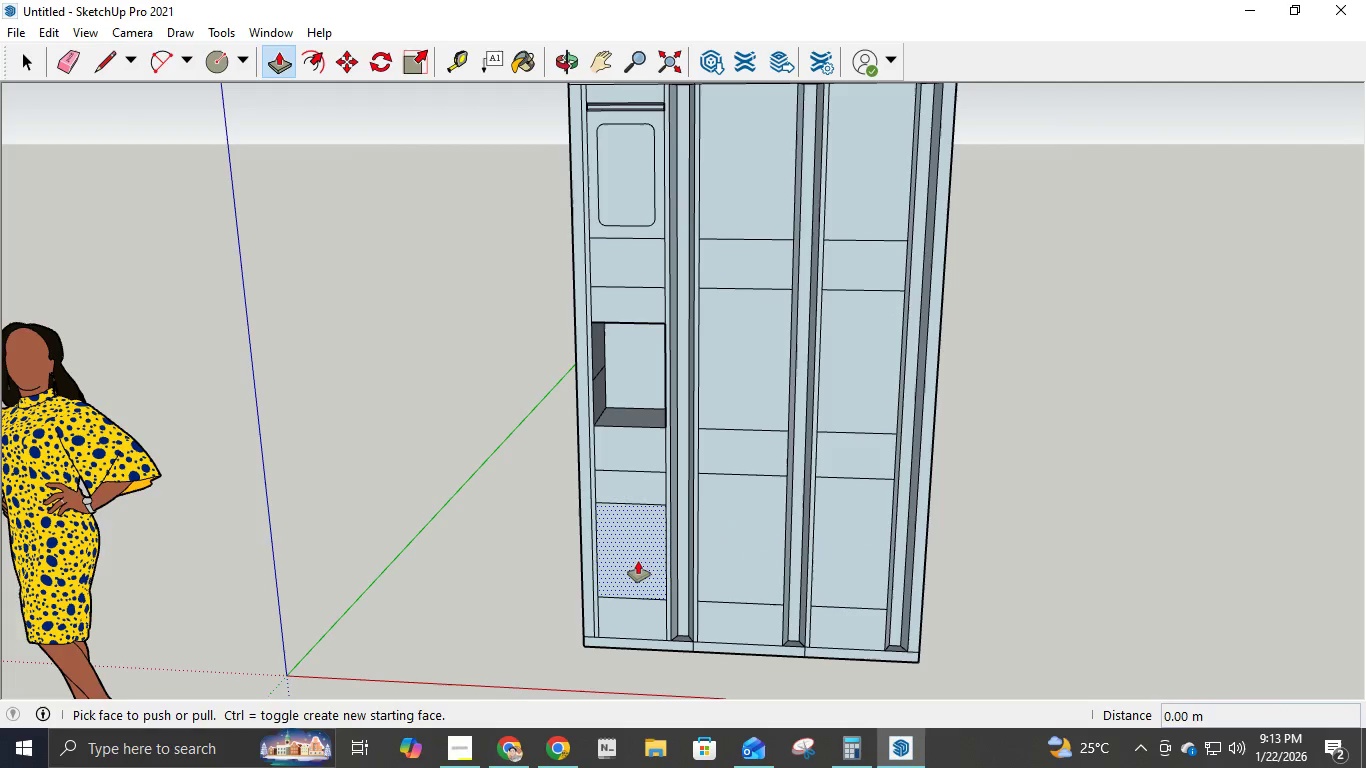 
left_click([636, 564])
 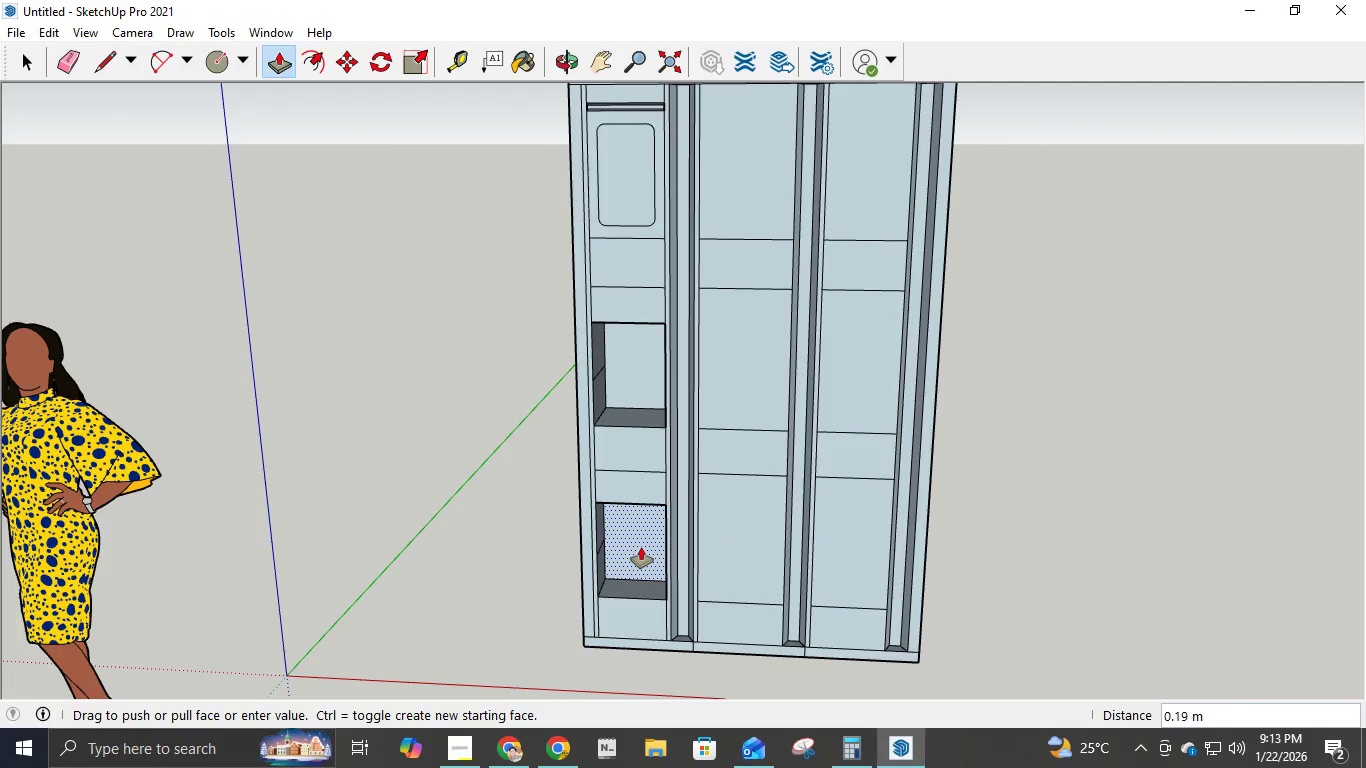 
key(NumpadDecimal)
 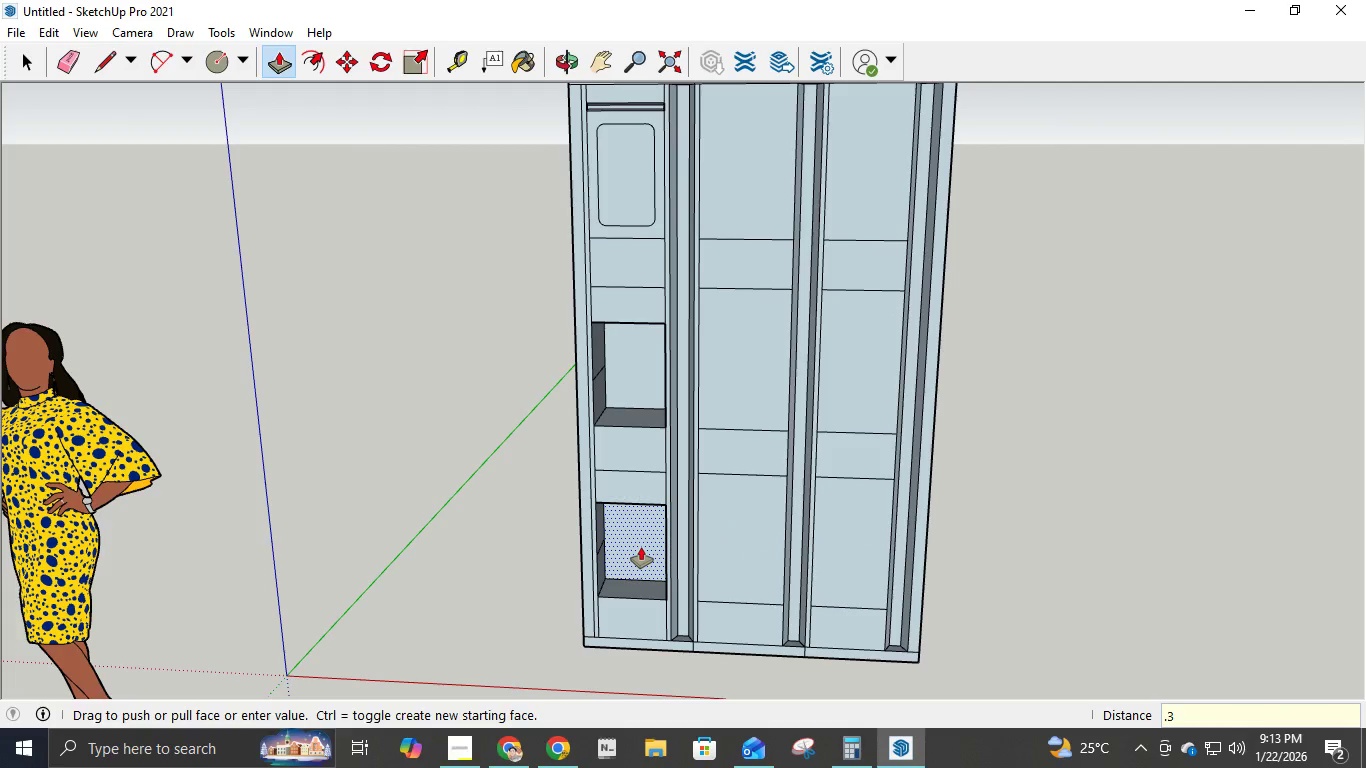 
key(Numpad3)
 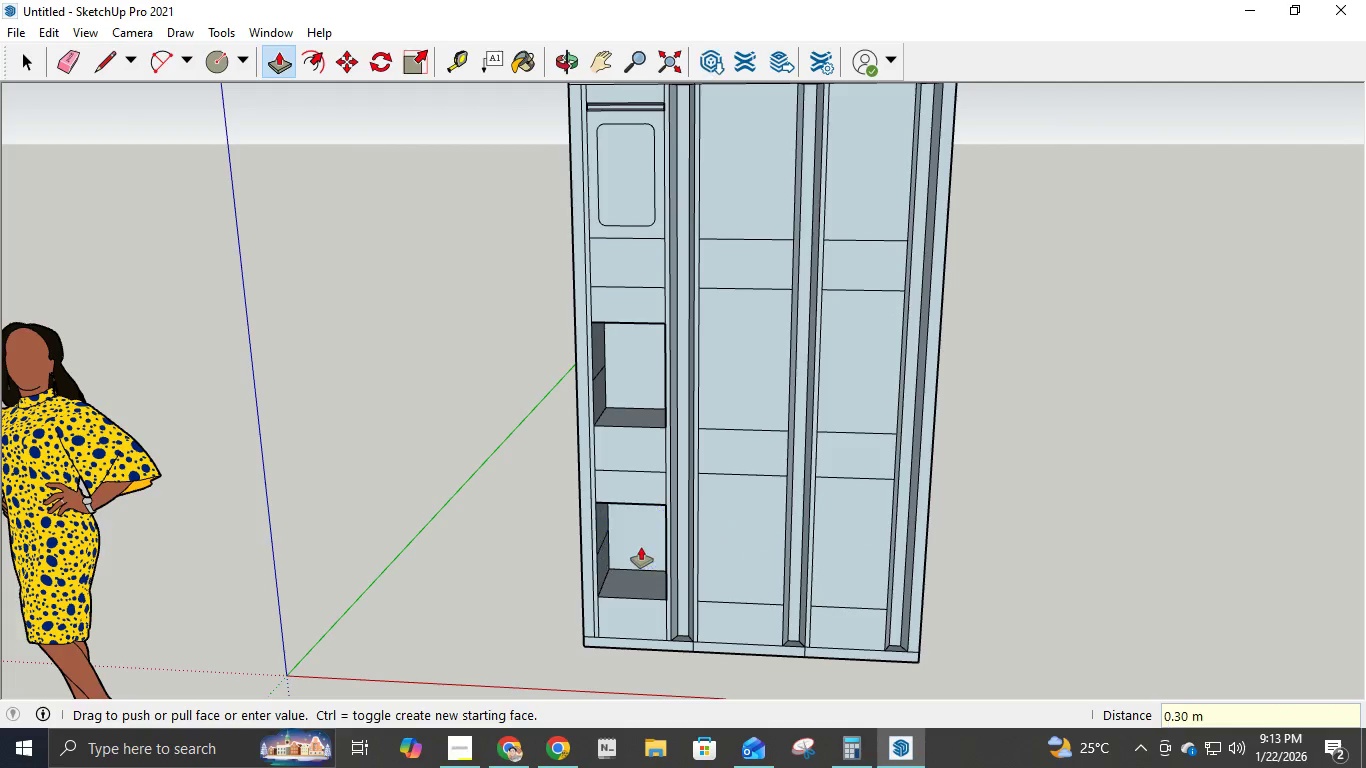 
key(NumpadEnter)
 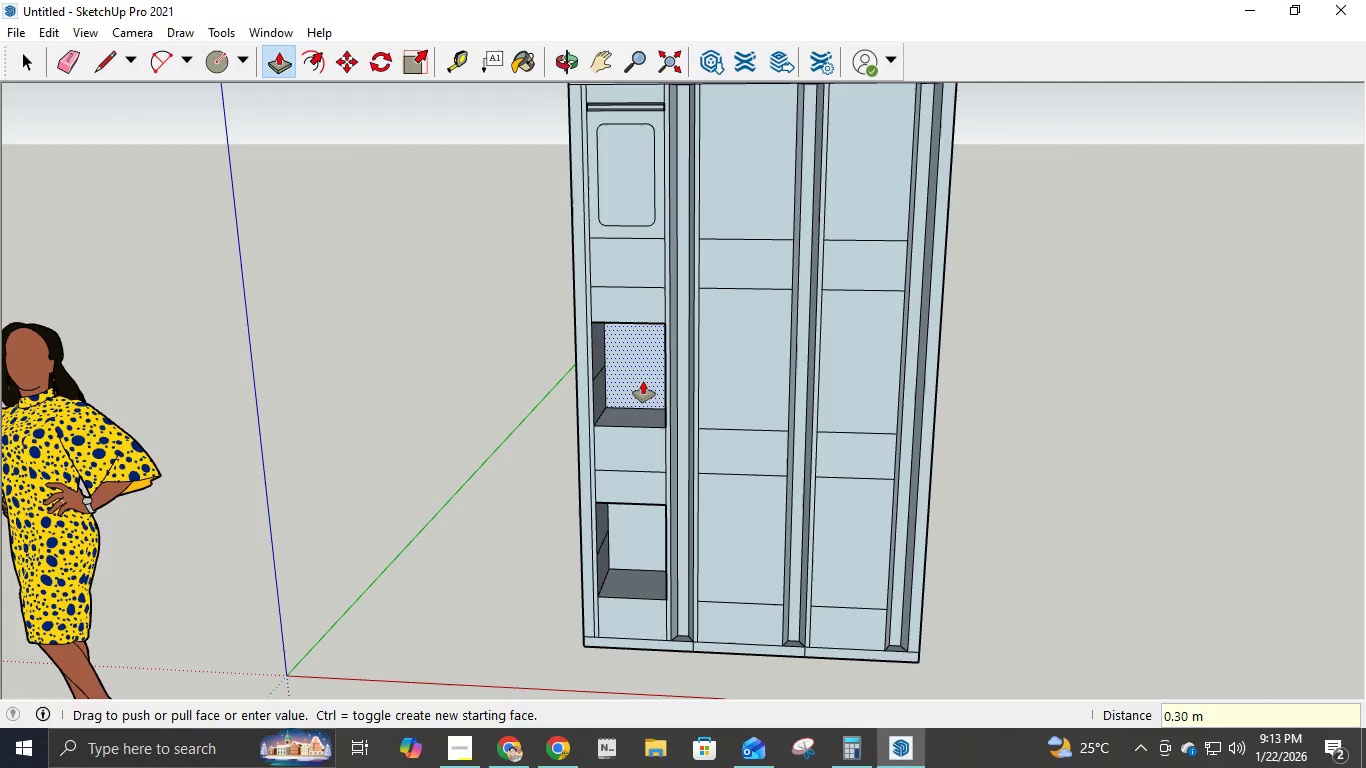 
key(Control+Z)
 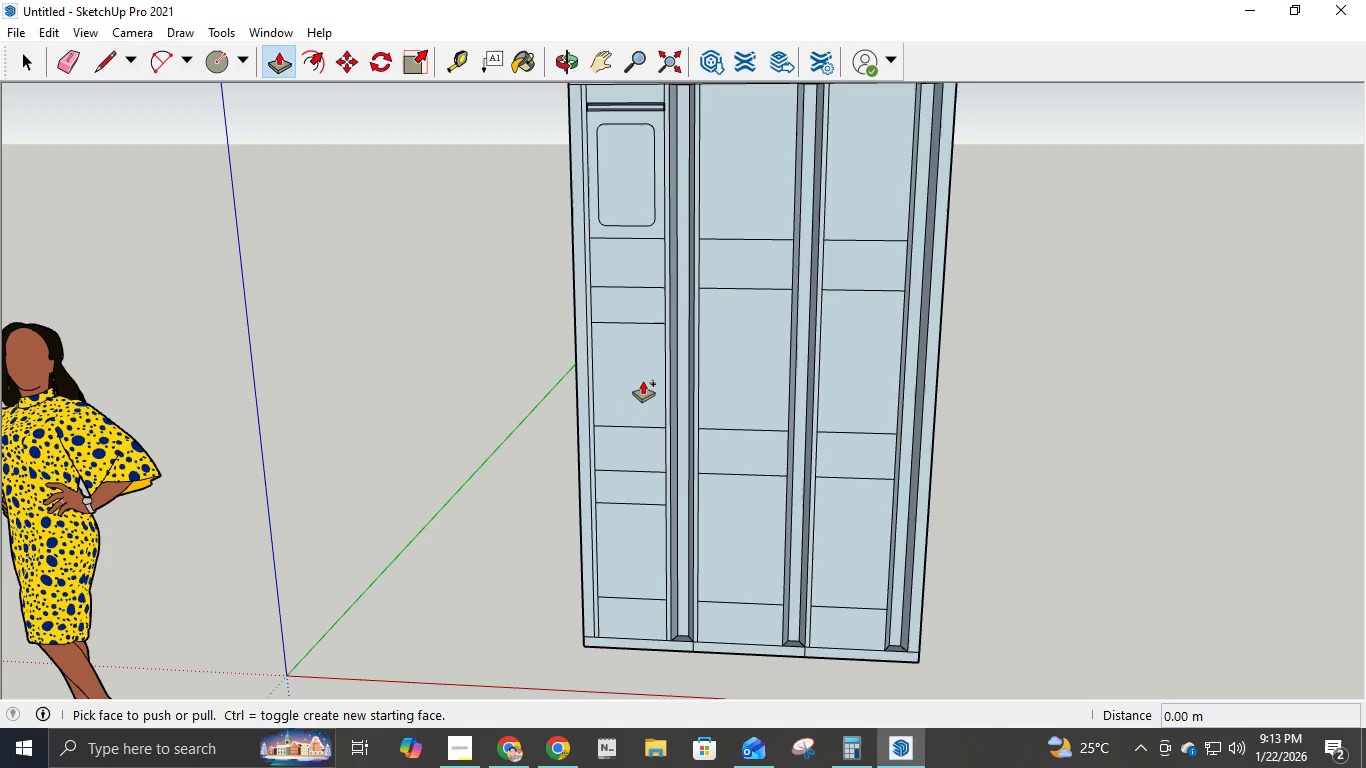 
key(Control+Z)
 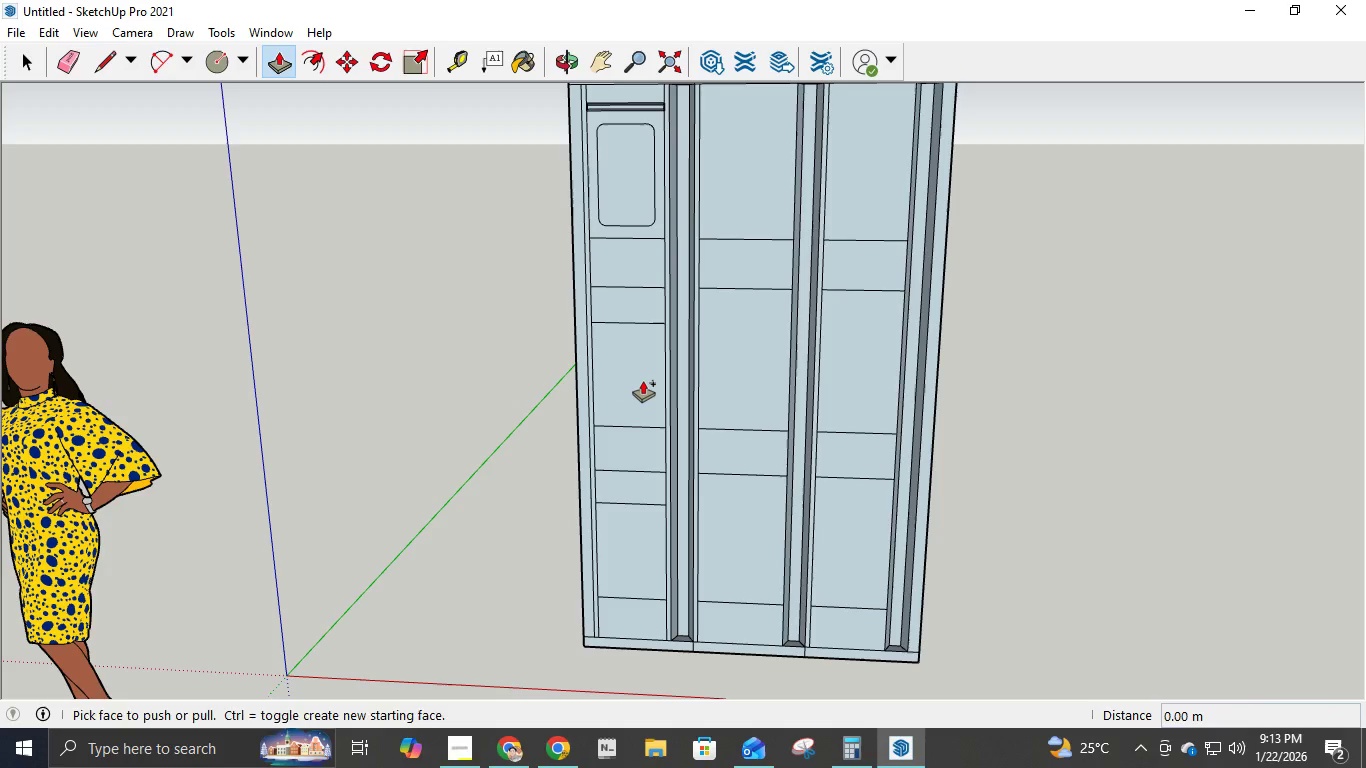 
left_click([643, 381])
 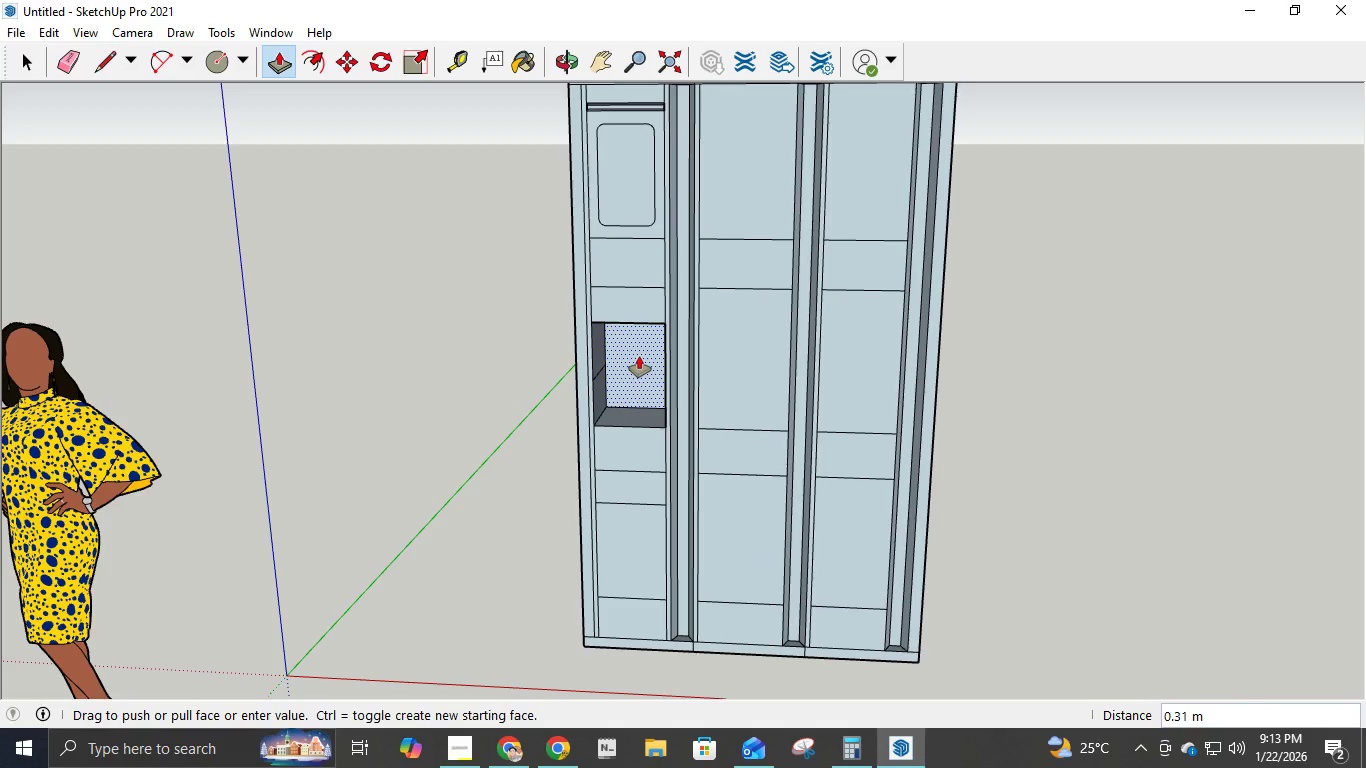 
key(NumpadDecimal)
 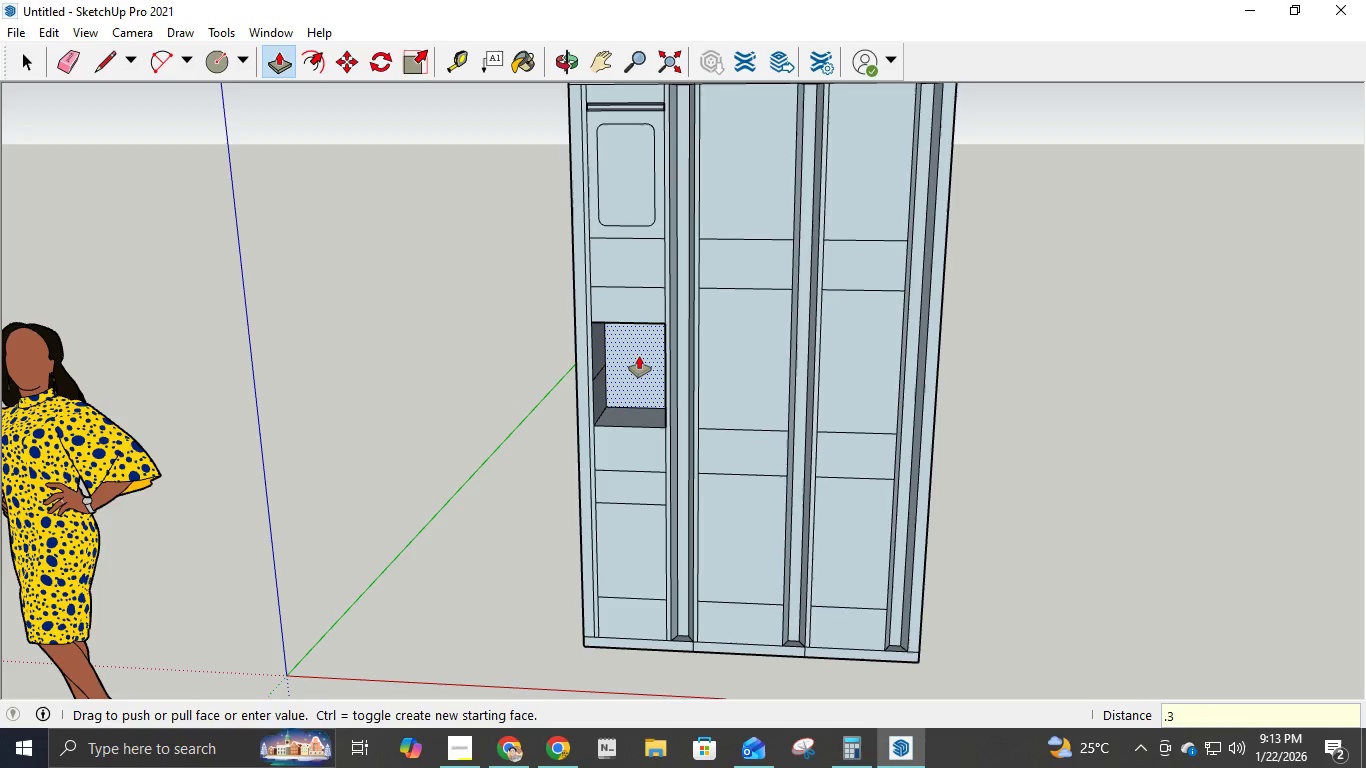 
key(Numpad3)
 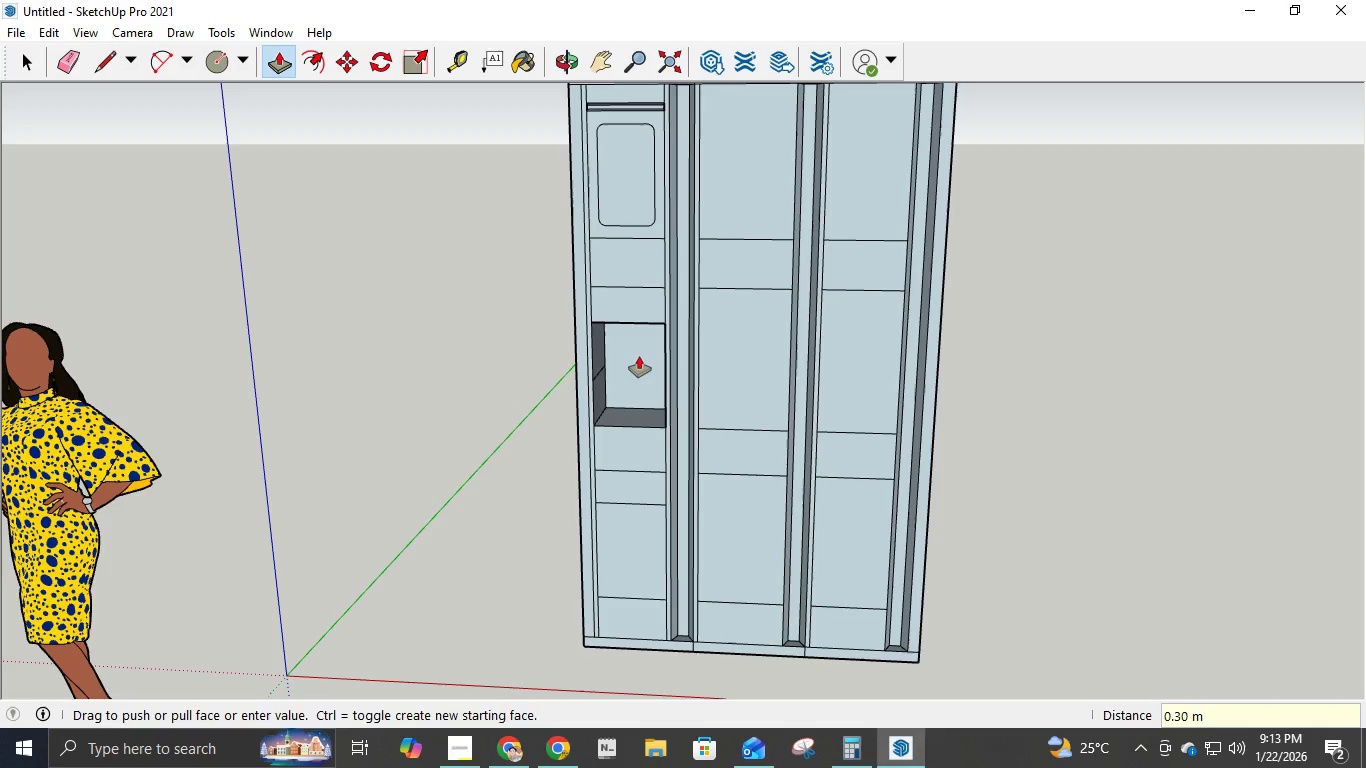 
key(NumpadEnter)
 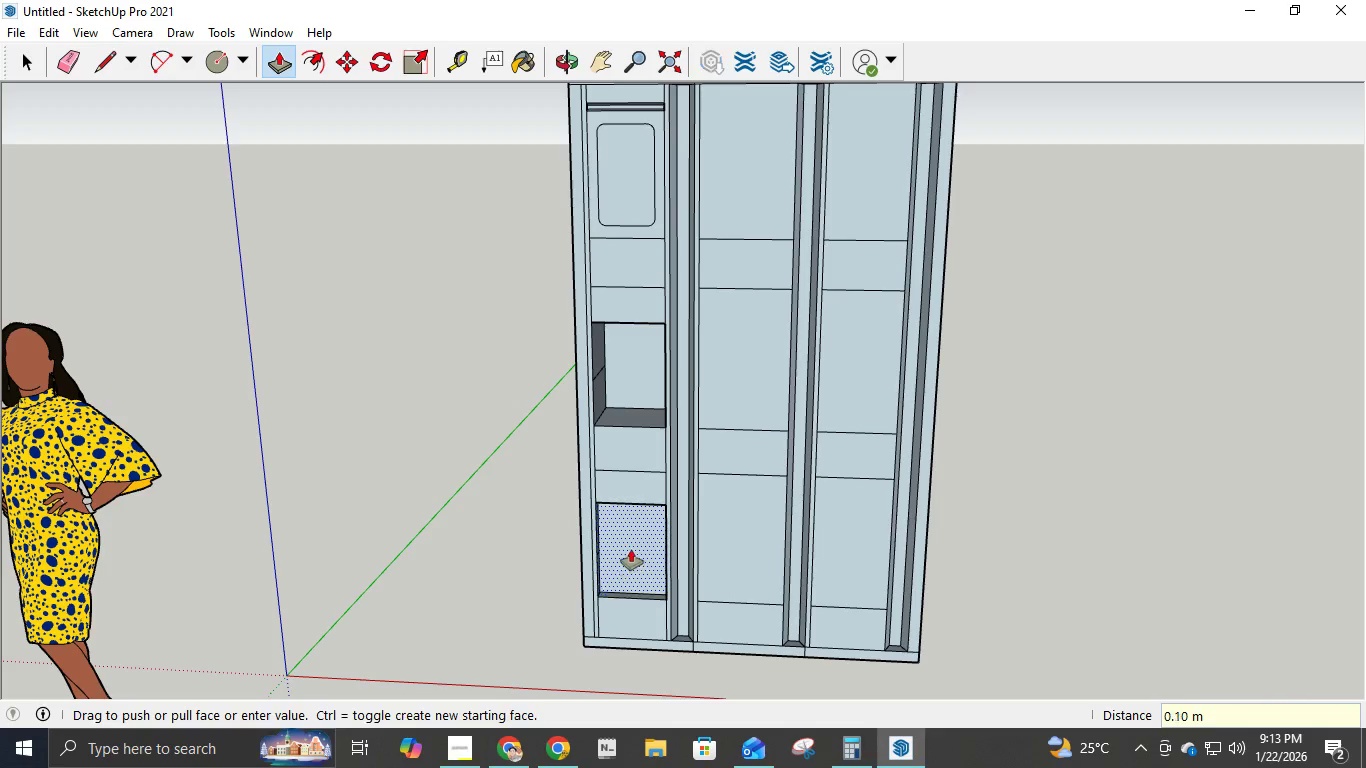 
key(NumpadDecimal)
 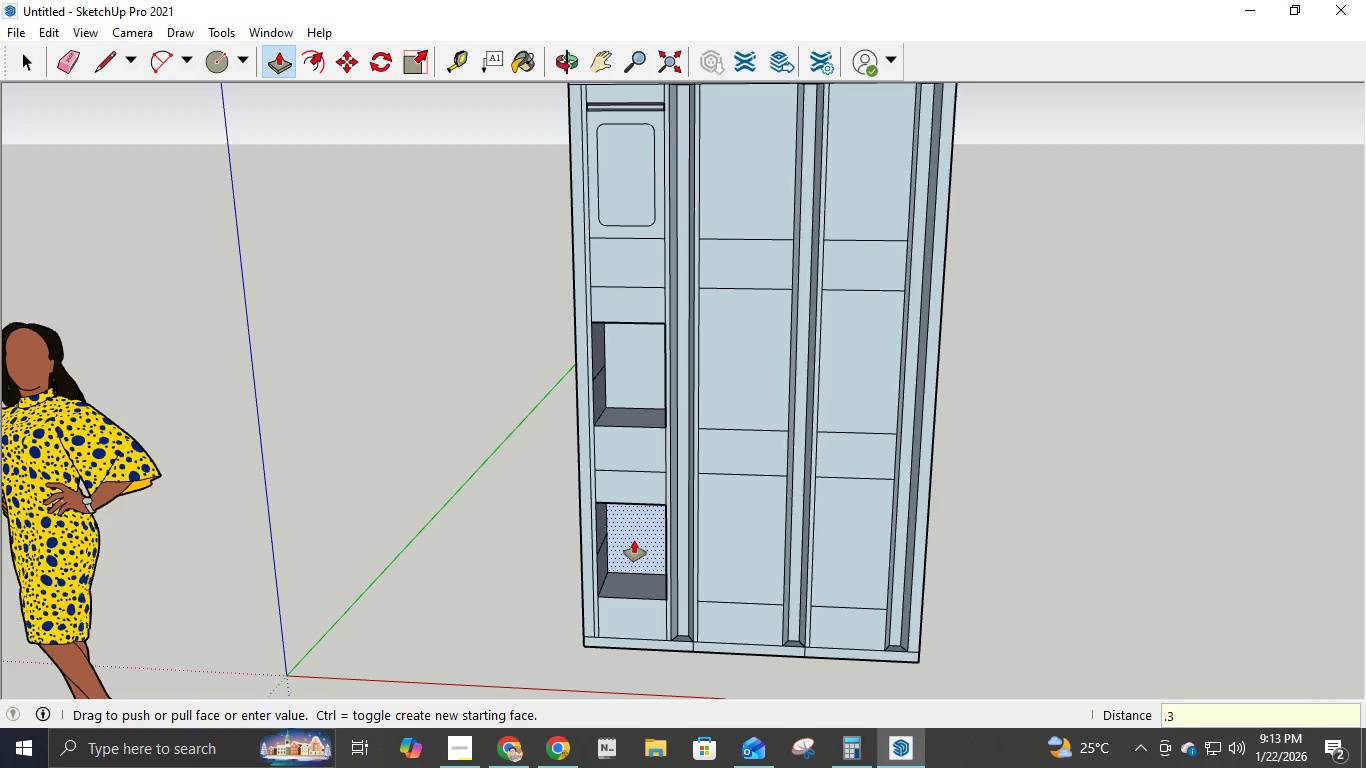 
key(Numpad3)
 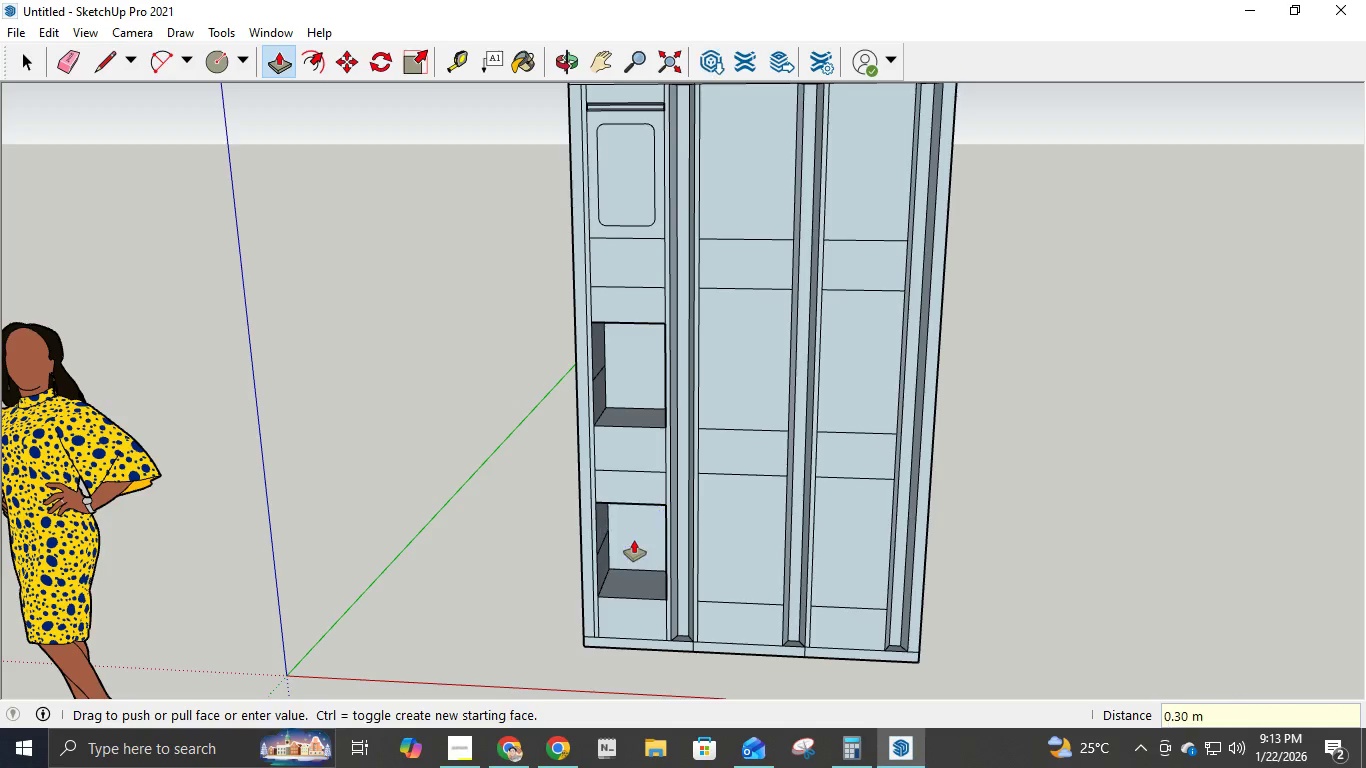 
key(NumpadEnter)
 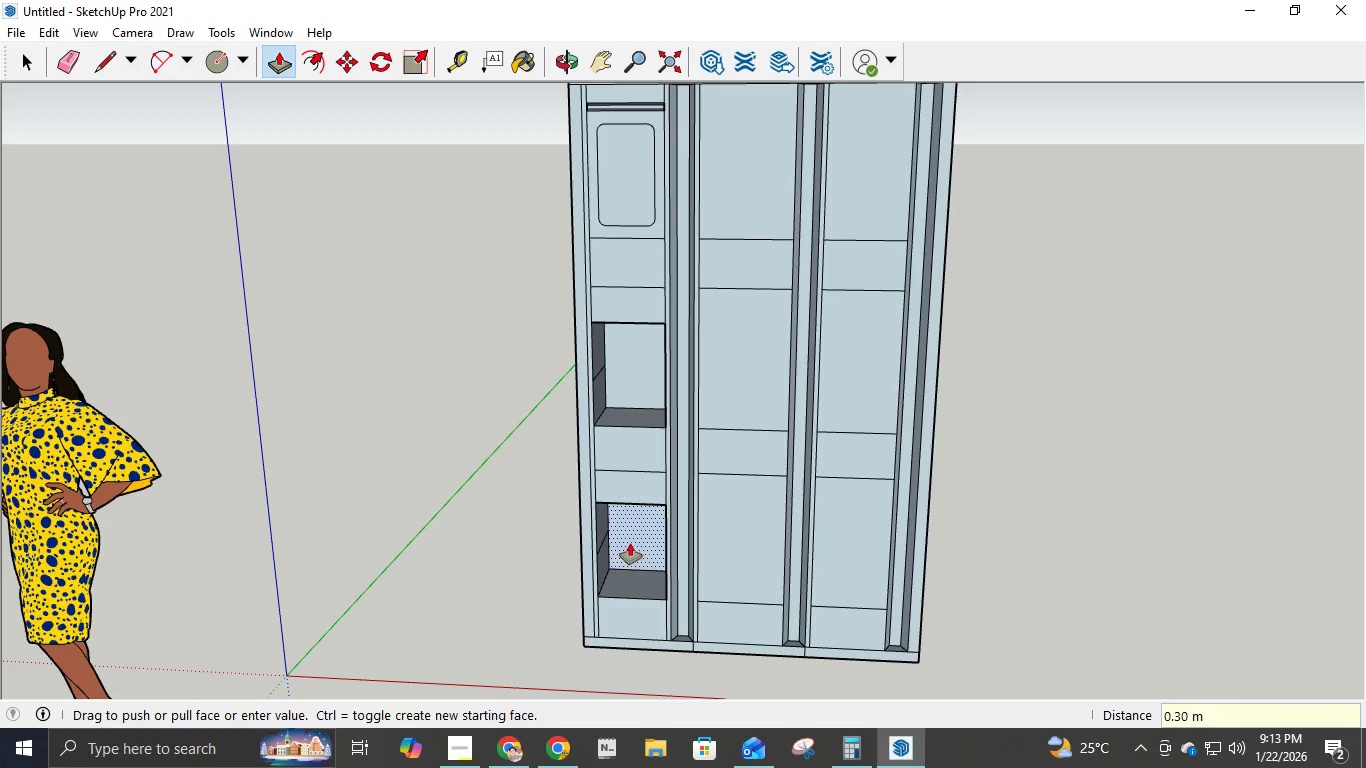 
key(E)
 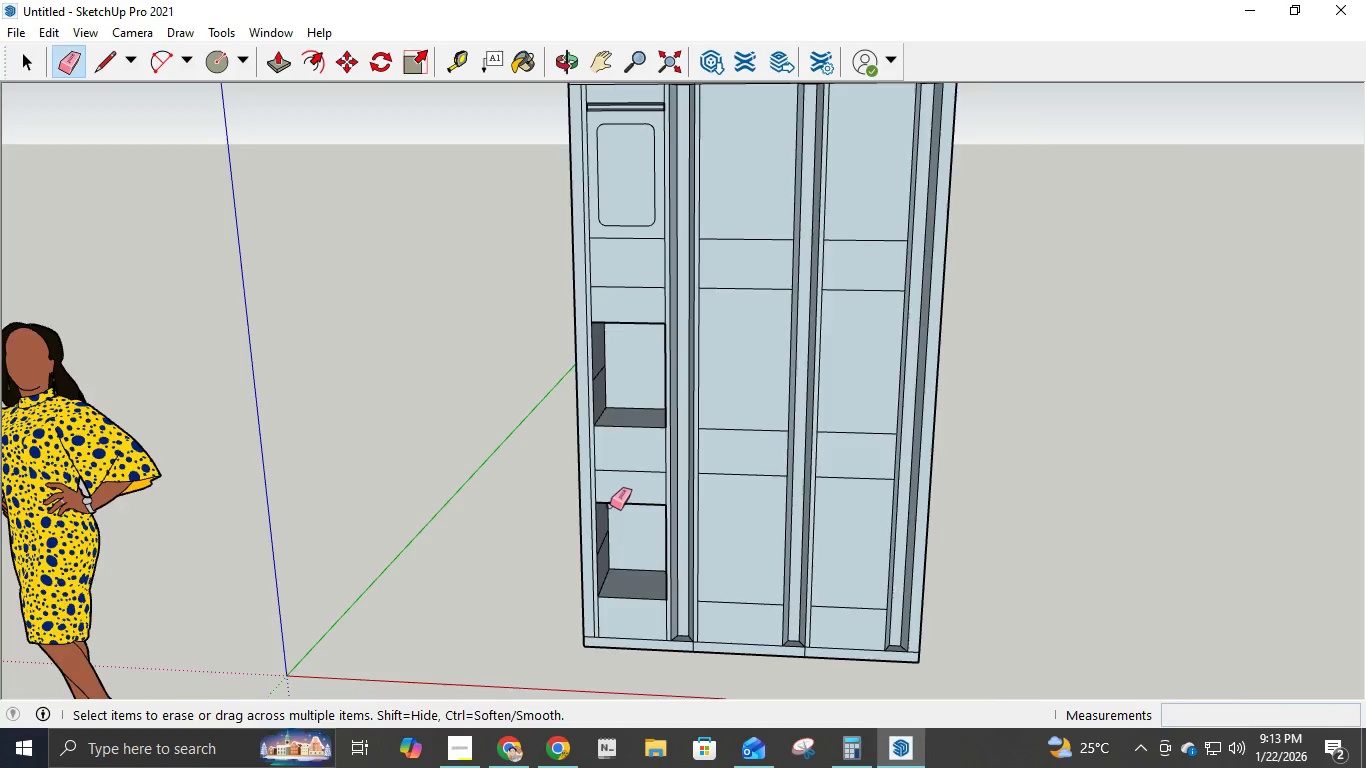 
scroll: coordinate [610, 505], scroll_direction: up, amount: 6.0
 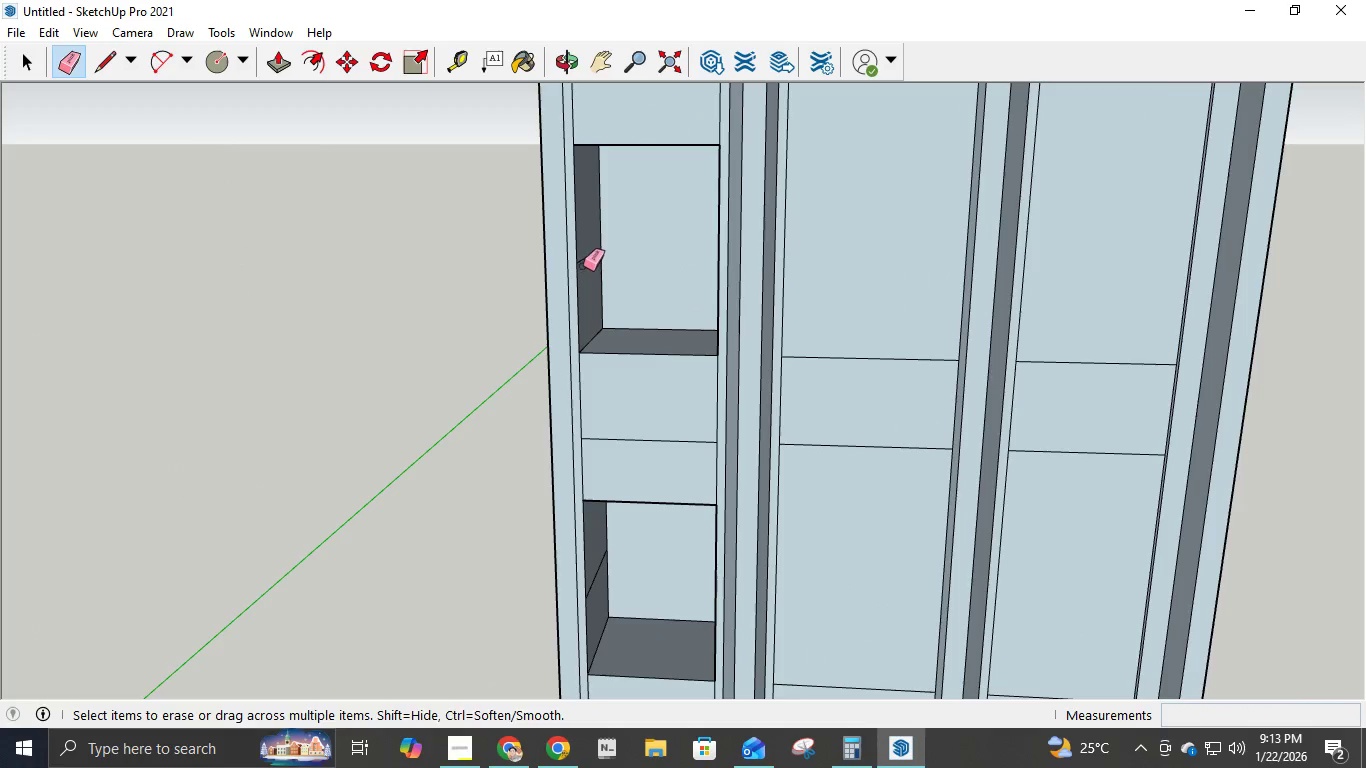 
left_click([584, 258])
 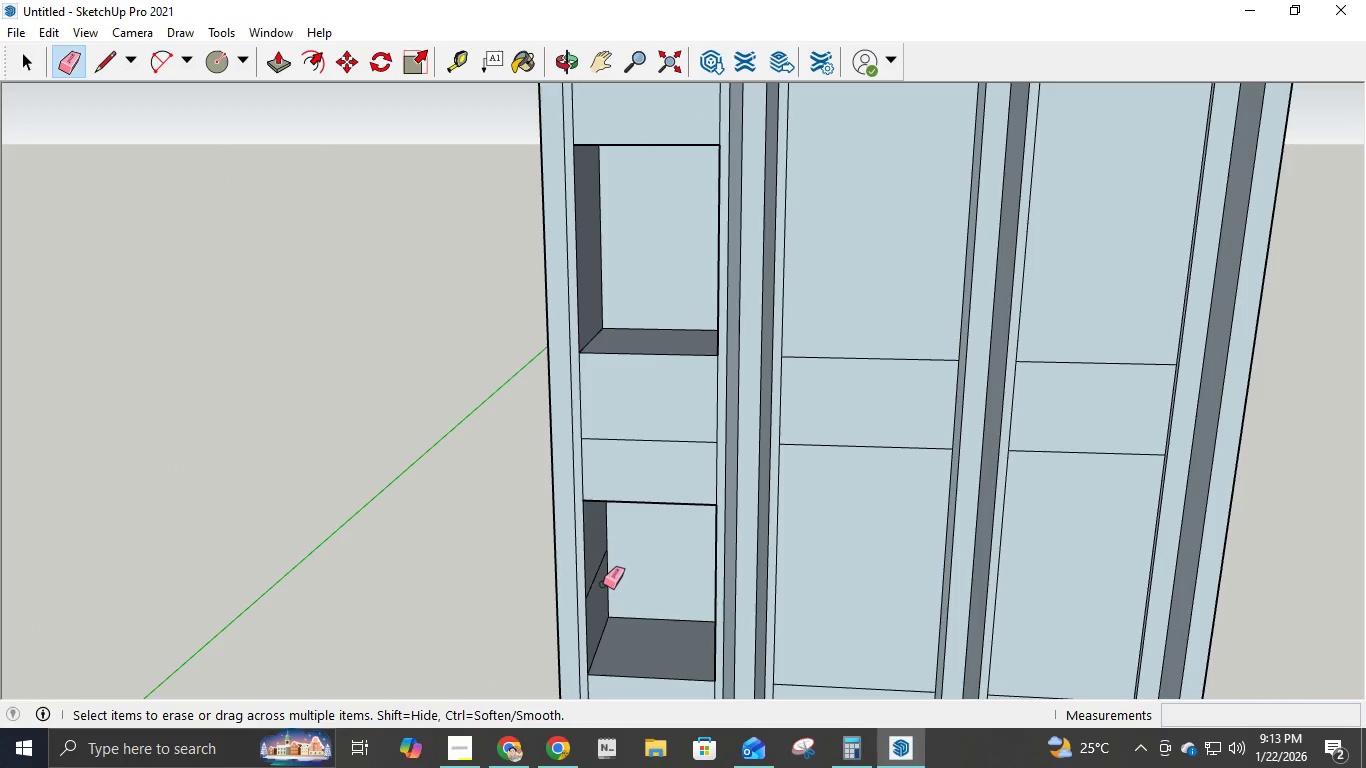 
left_click([596, 581])
 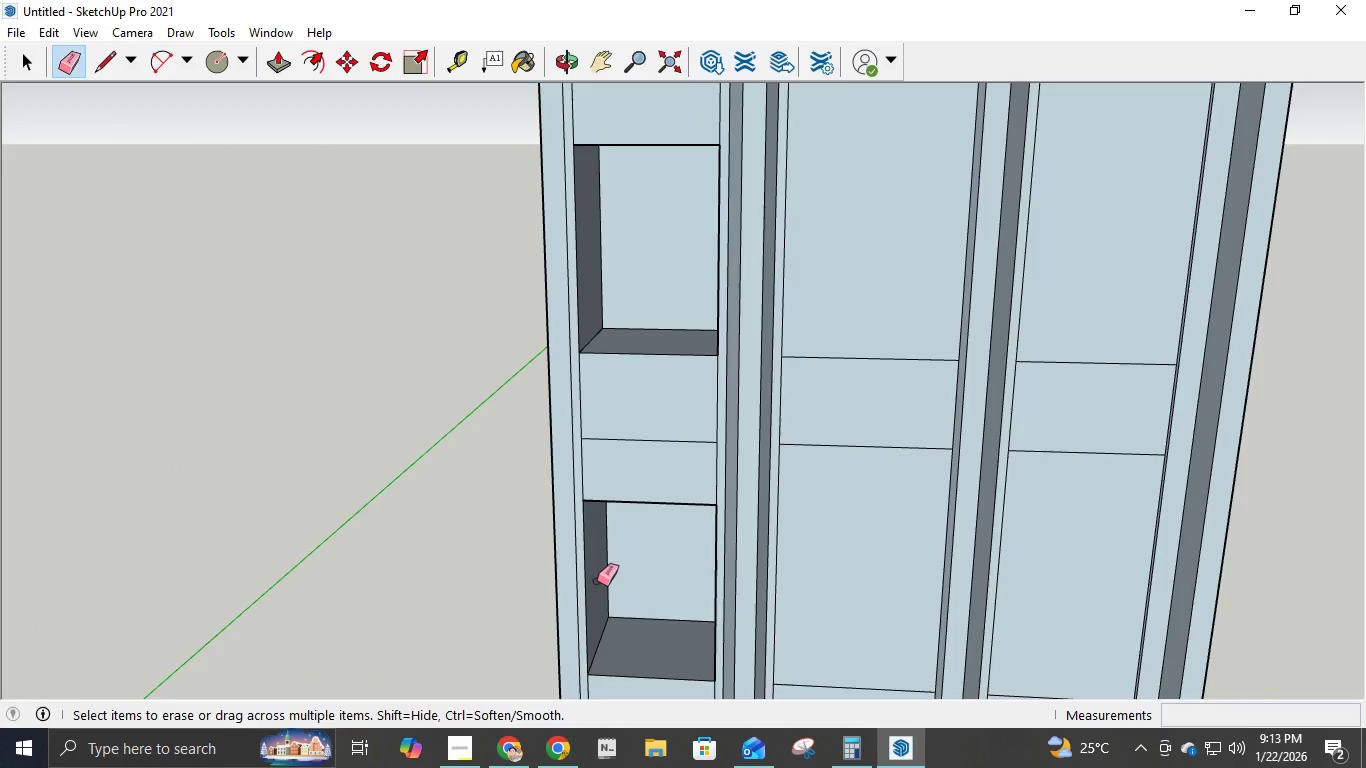 
scroll: coordinate [597, 581], scroll_direction: down, amount: 7.0
 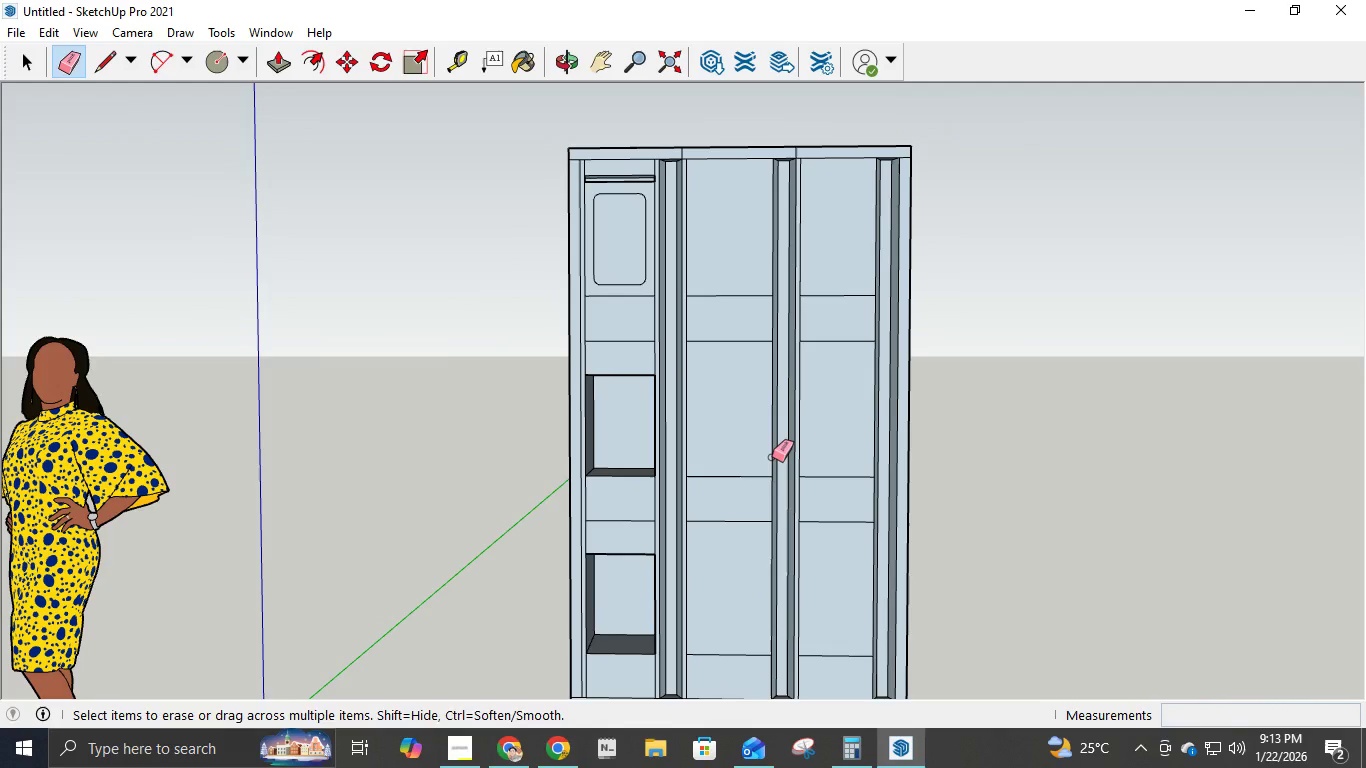 
wait(6.61)
 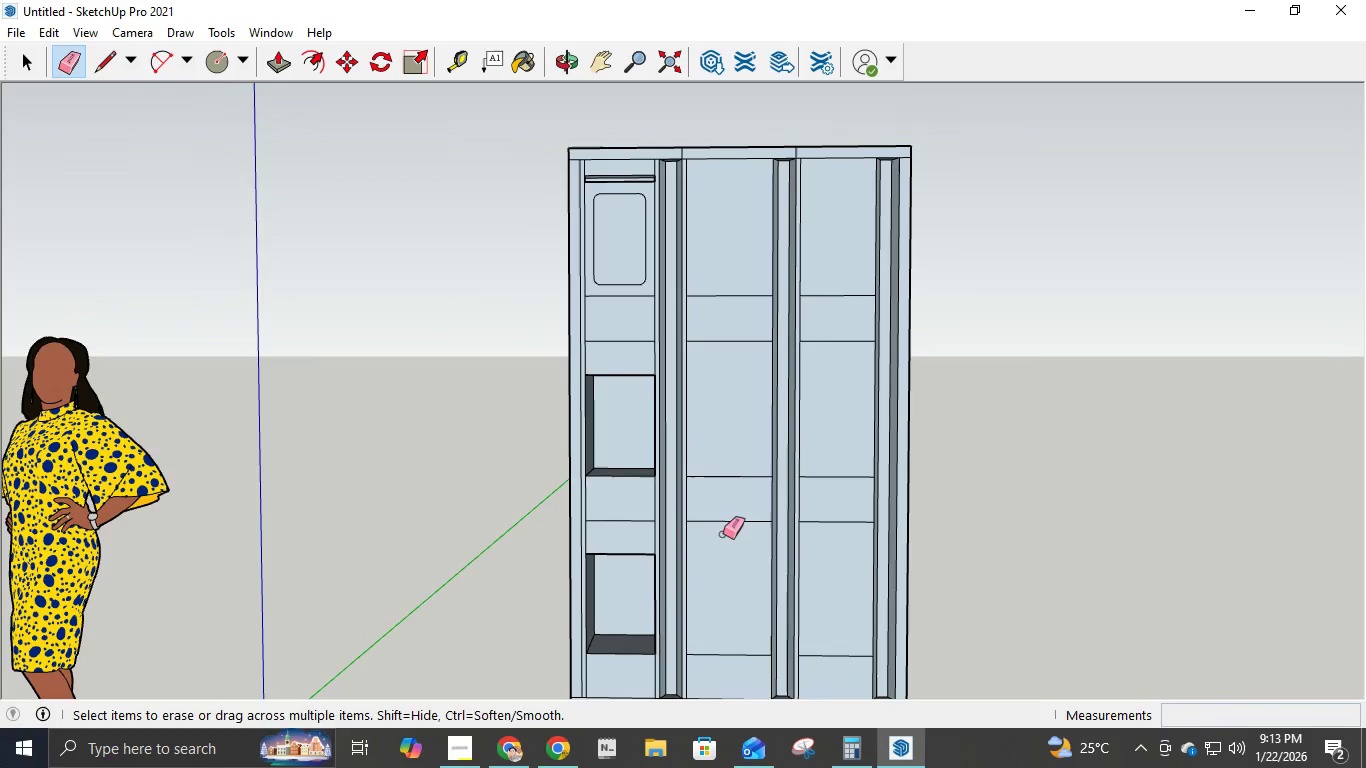 
left_click([94, 62])
 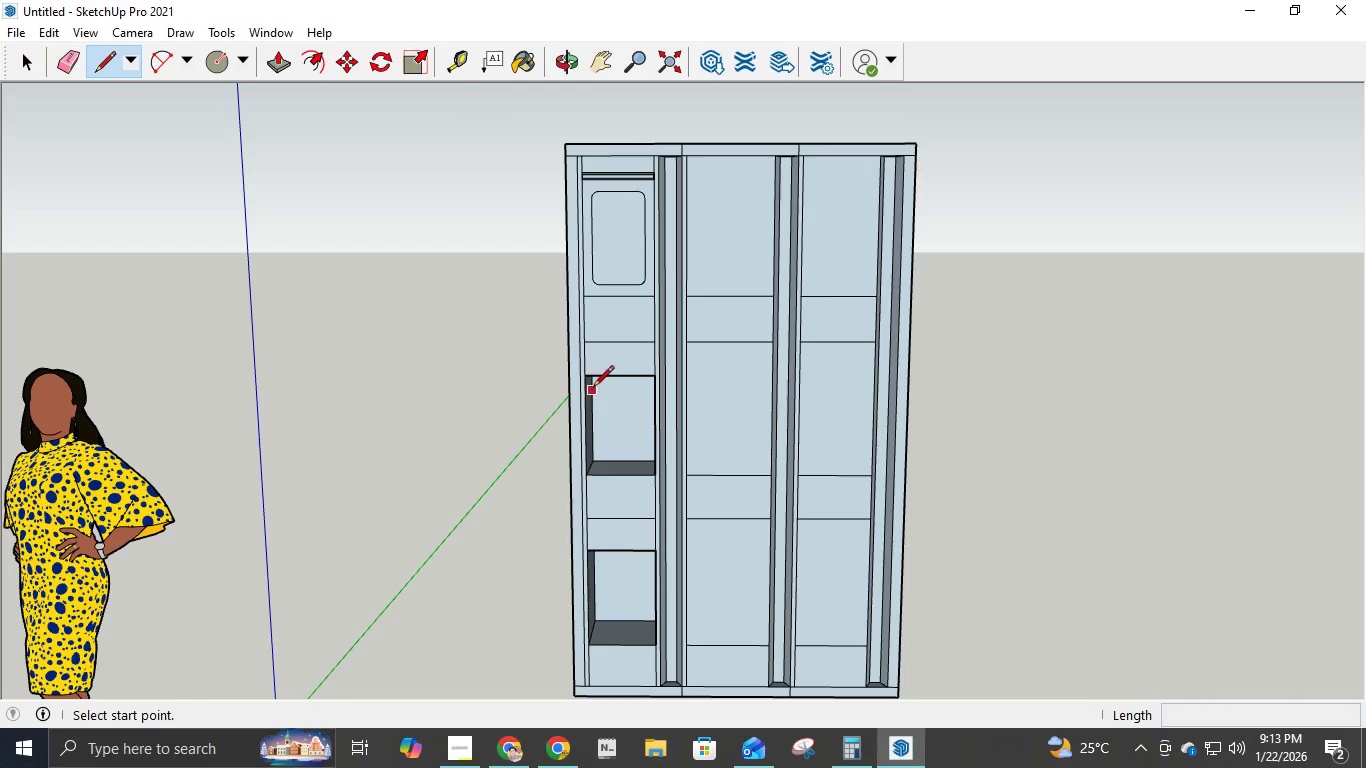 
wait(11.45)
 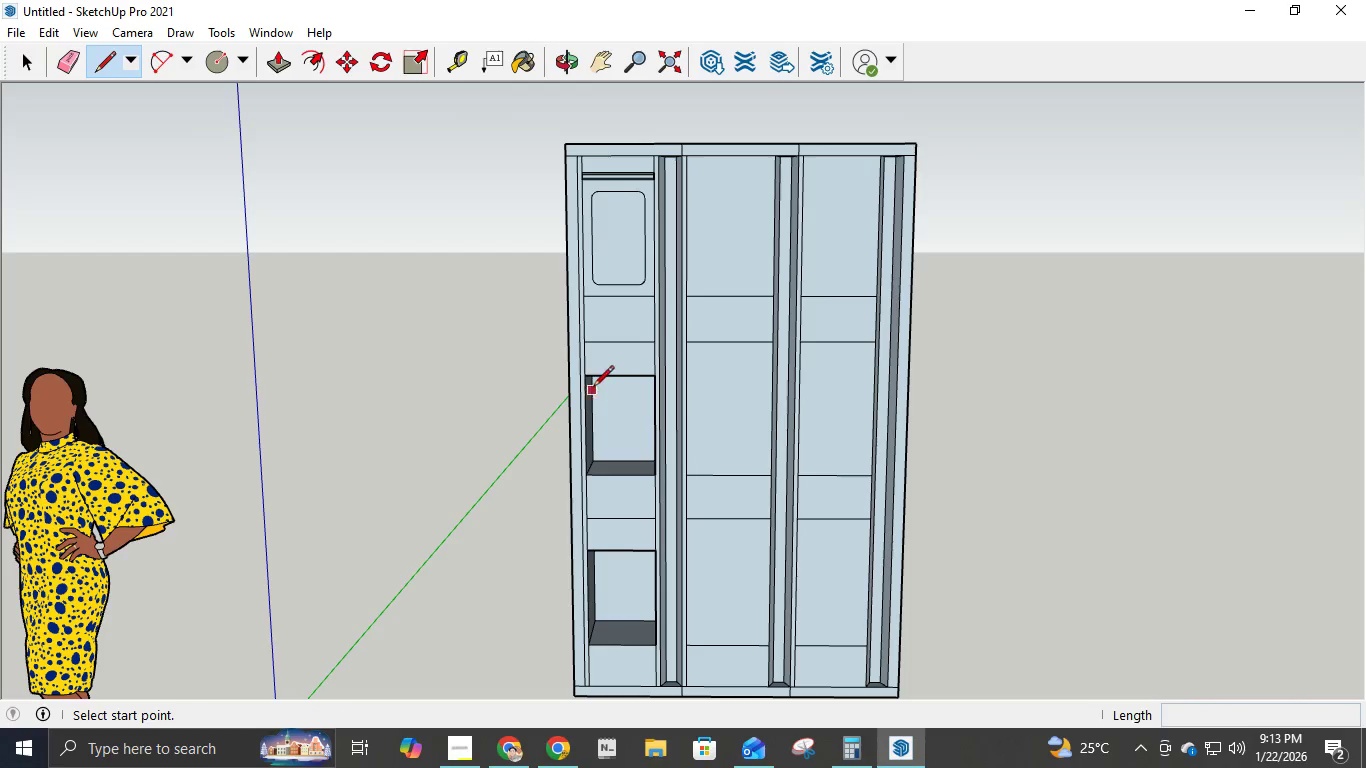 
scroll: coordinate [620, 258], scroll_direction: up, amount: 5.0
 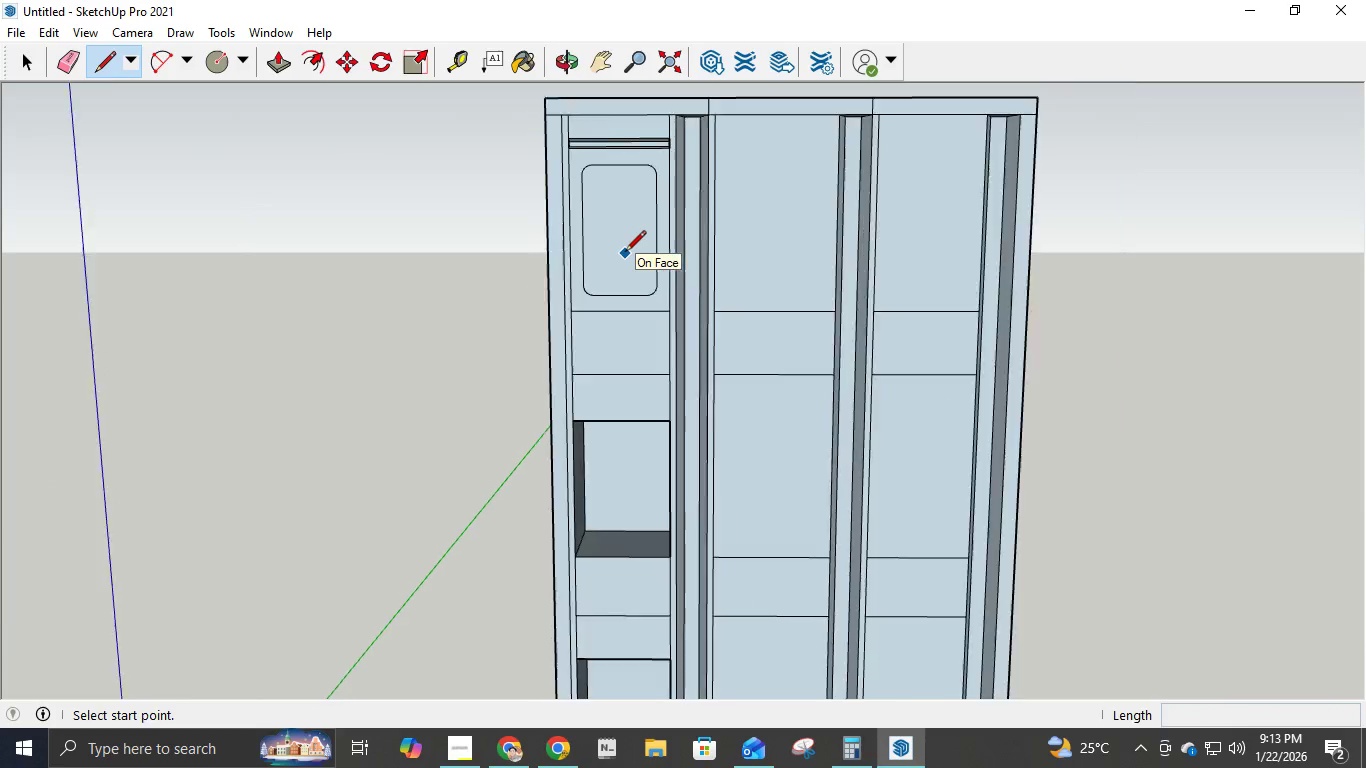 
scroll: coordinate [625, 253], scroll_direction: down, amount: 4.0
 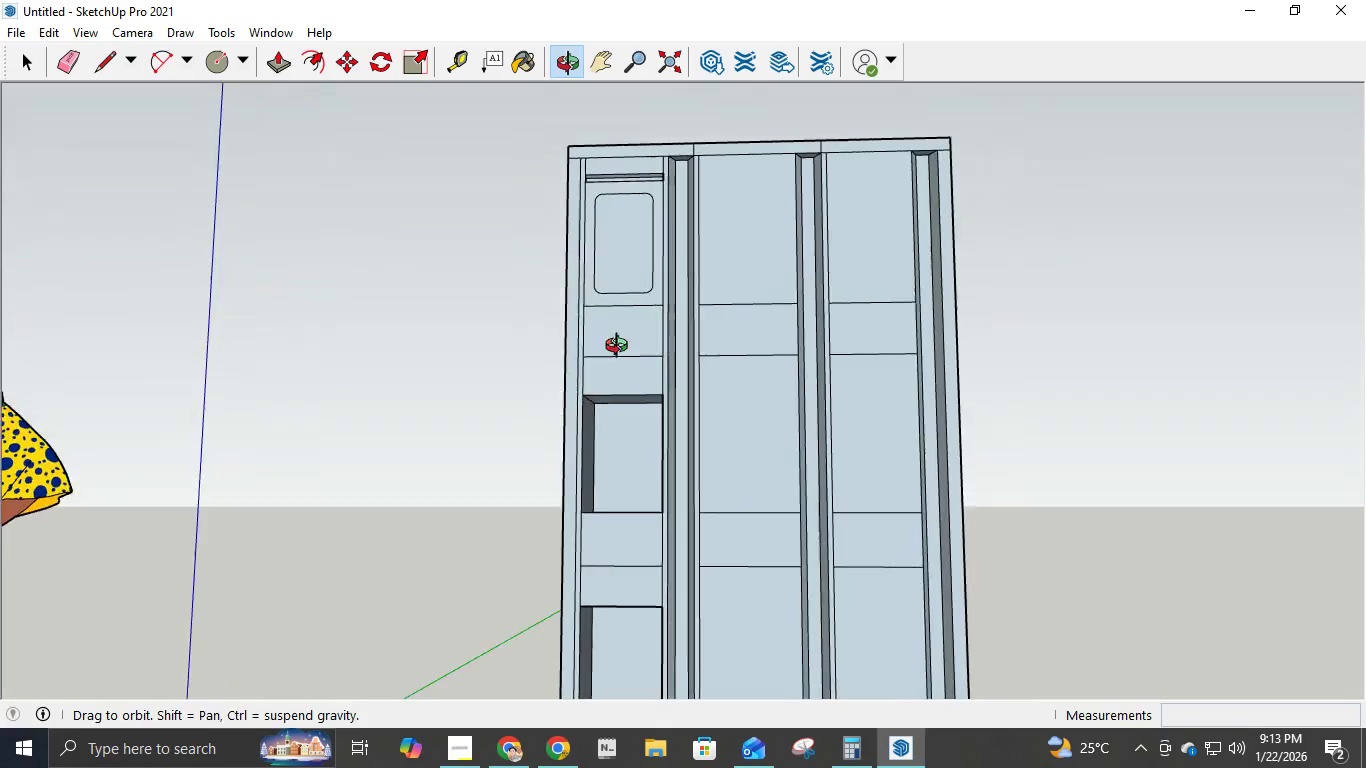 
wait(7.78)
 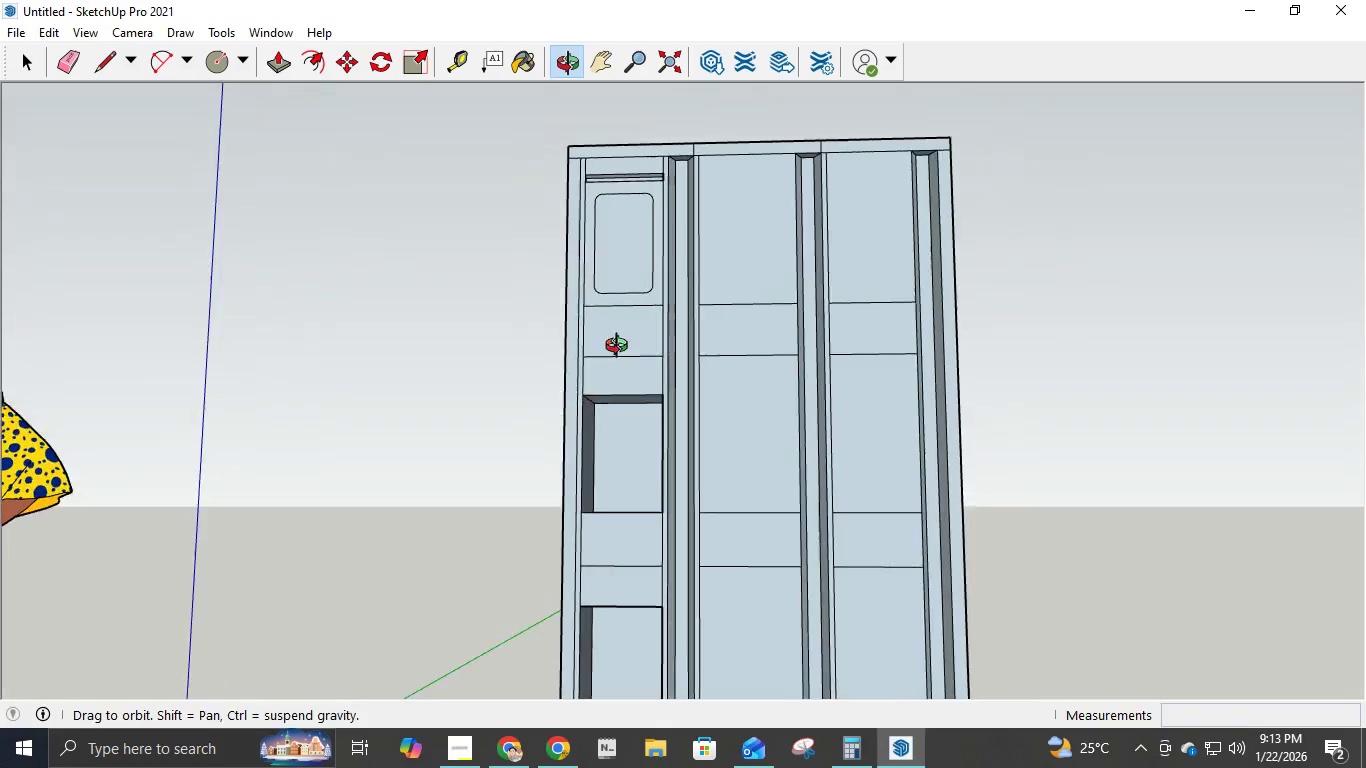 
scroll: coordinate [676, 434], scroll_direction: up, amount: 5.0
 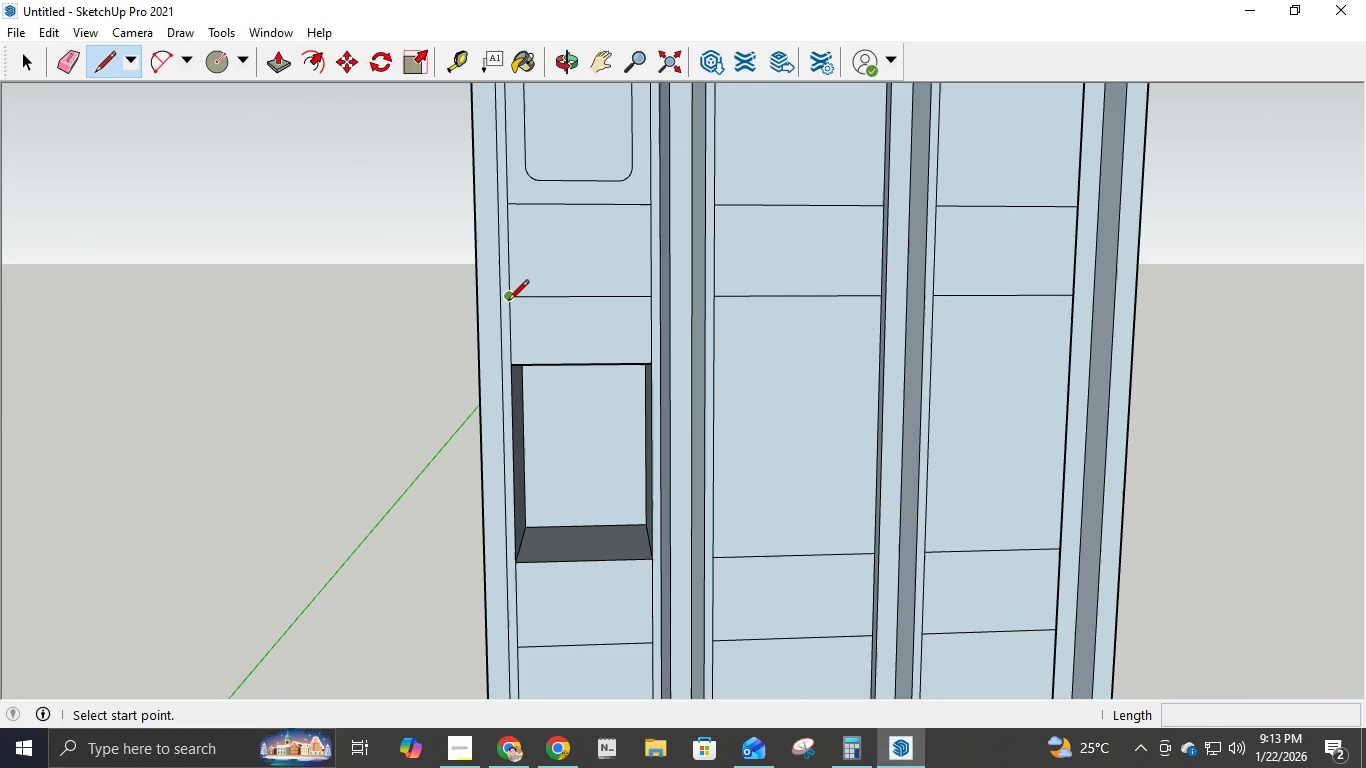 
left_click([508, 302])
 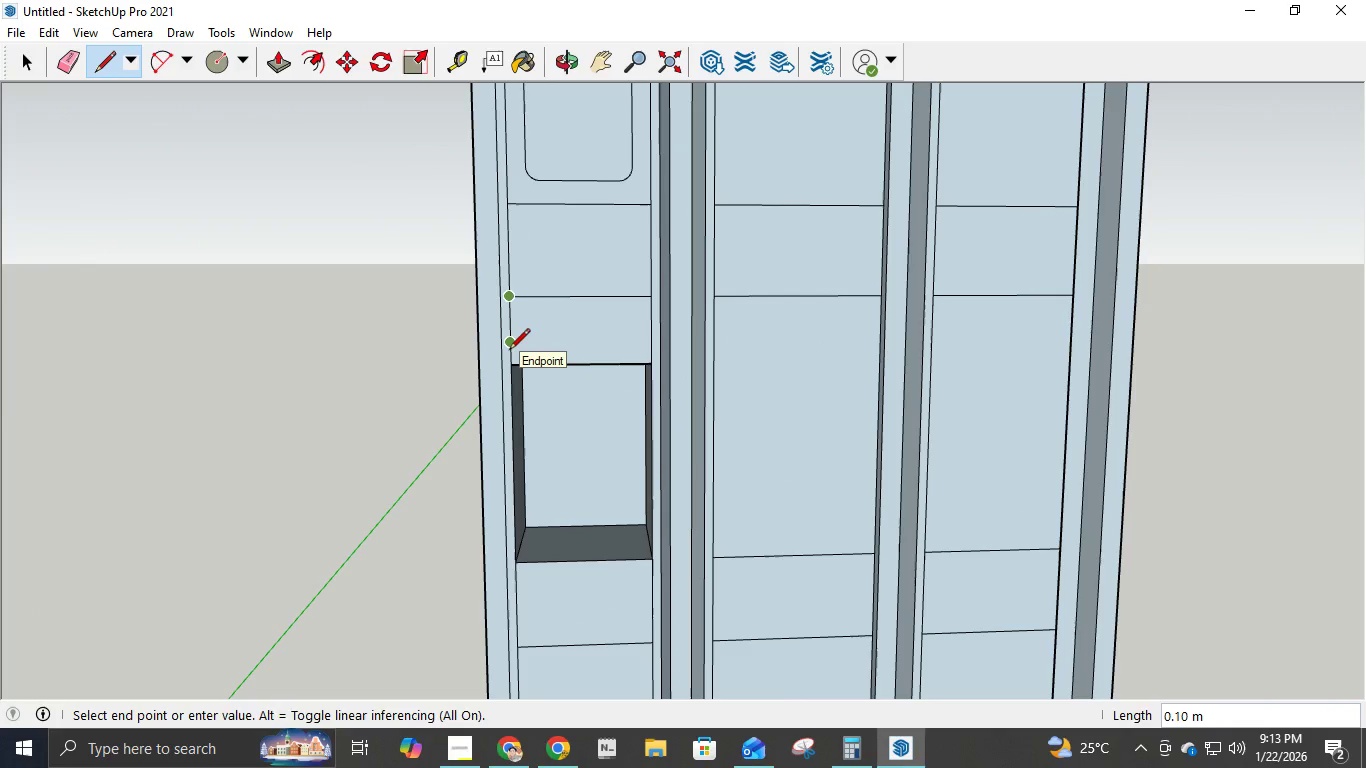 
key(Escape)
 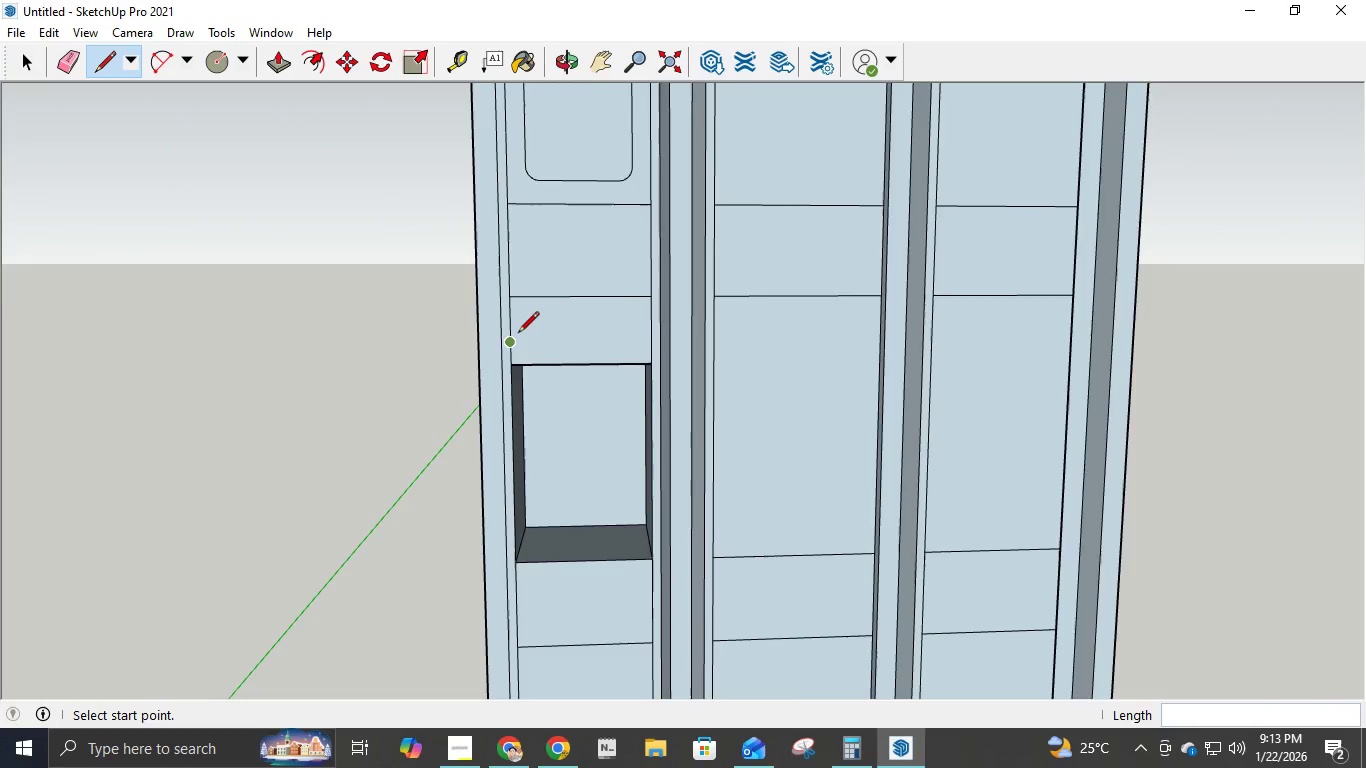 
scroll: coordinate [530, 285], scroll_direction: down, amount: 6.0
 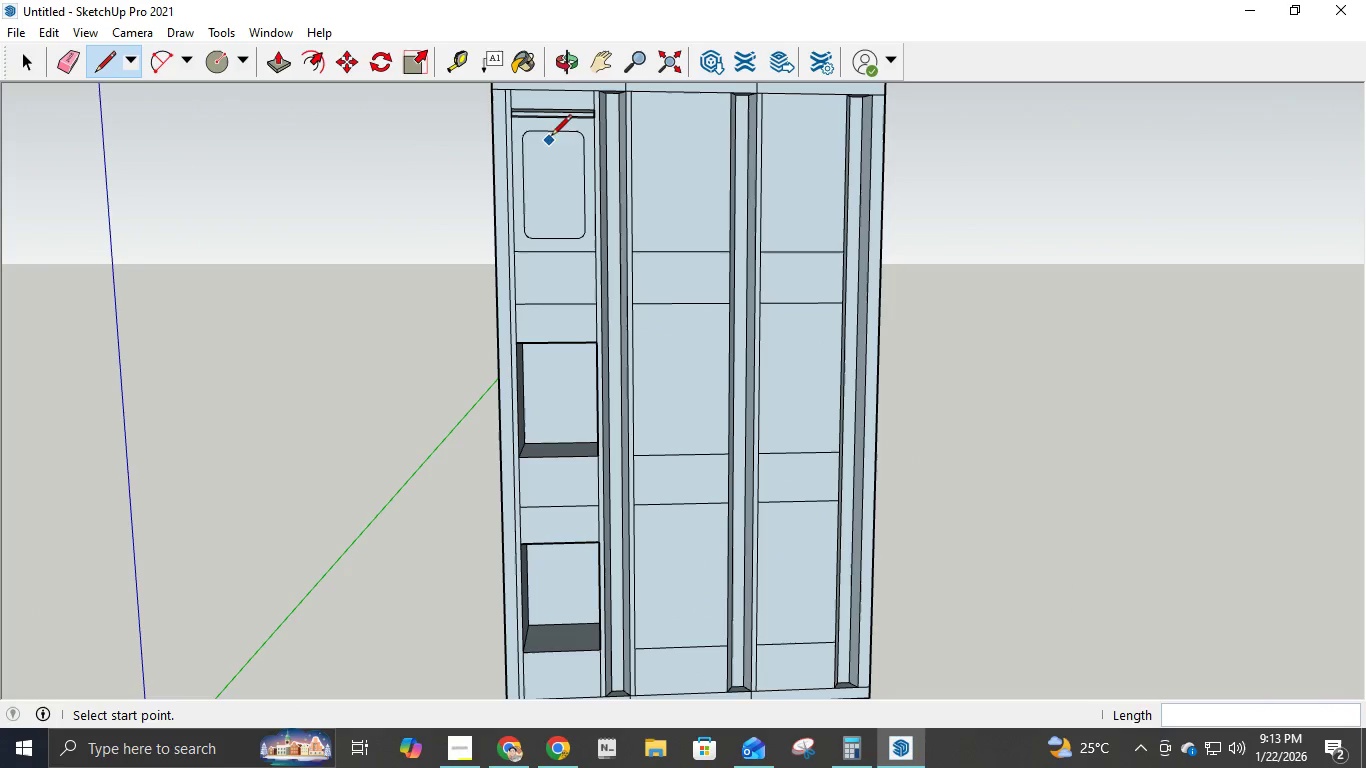 
left_click([559, 130])
 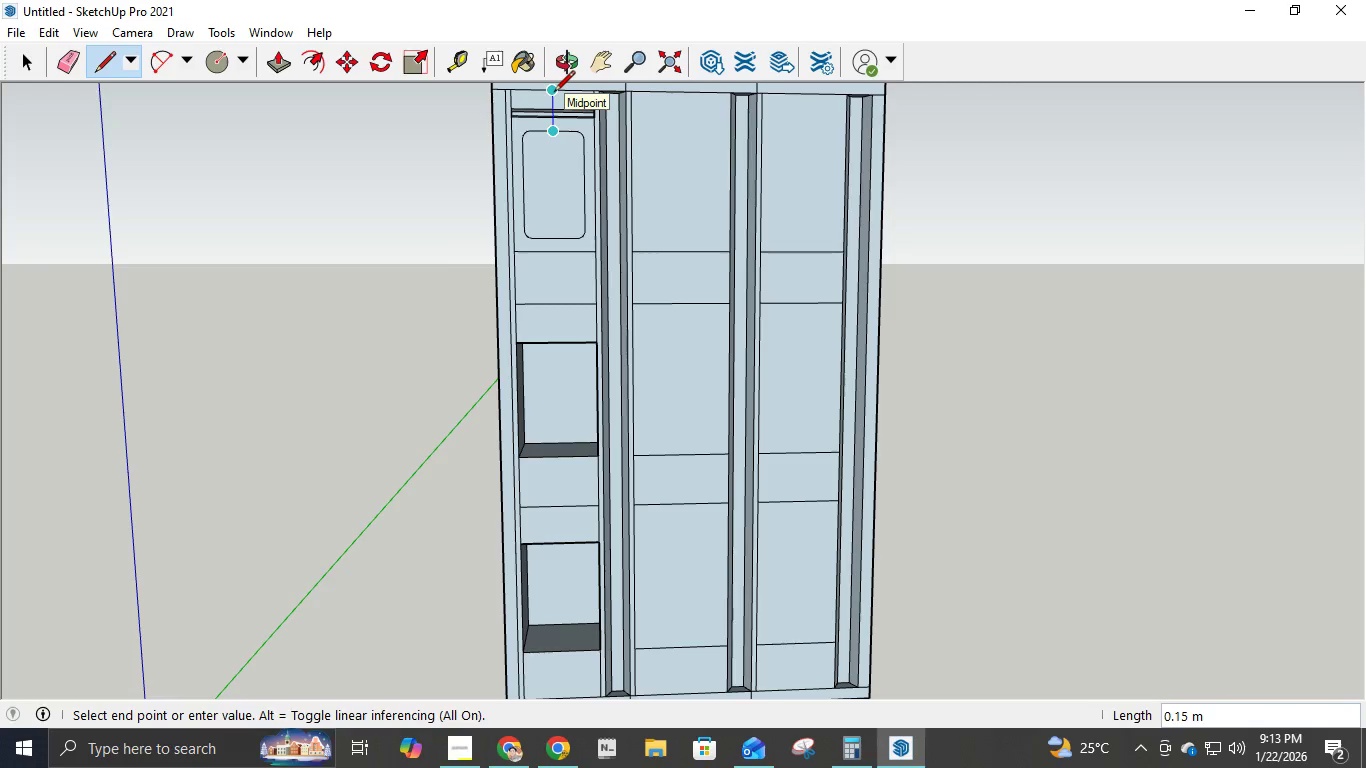 
key(Escape)
 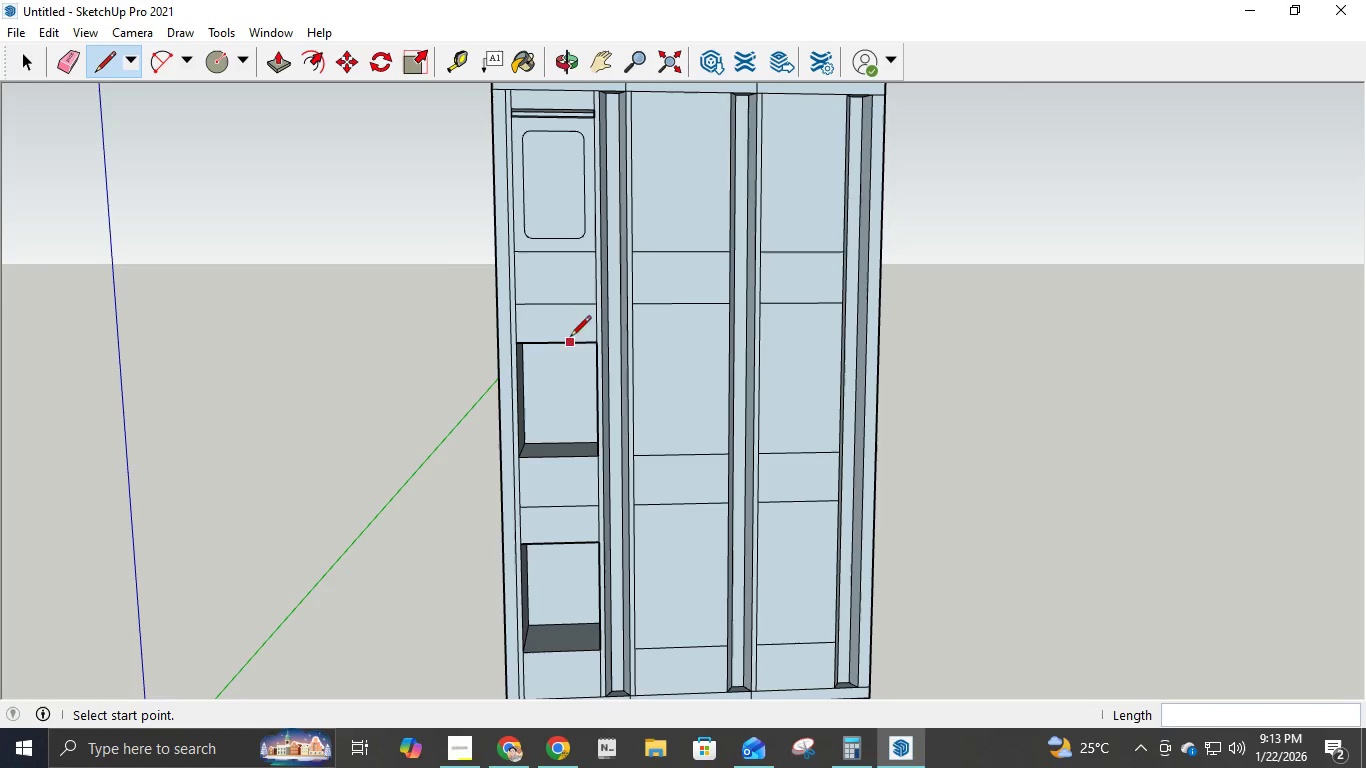 
left_click([564, 338])
 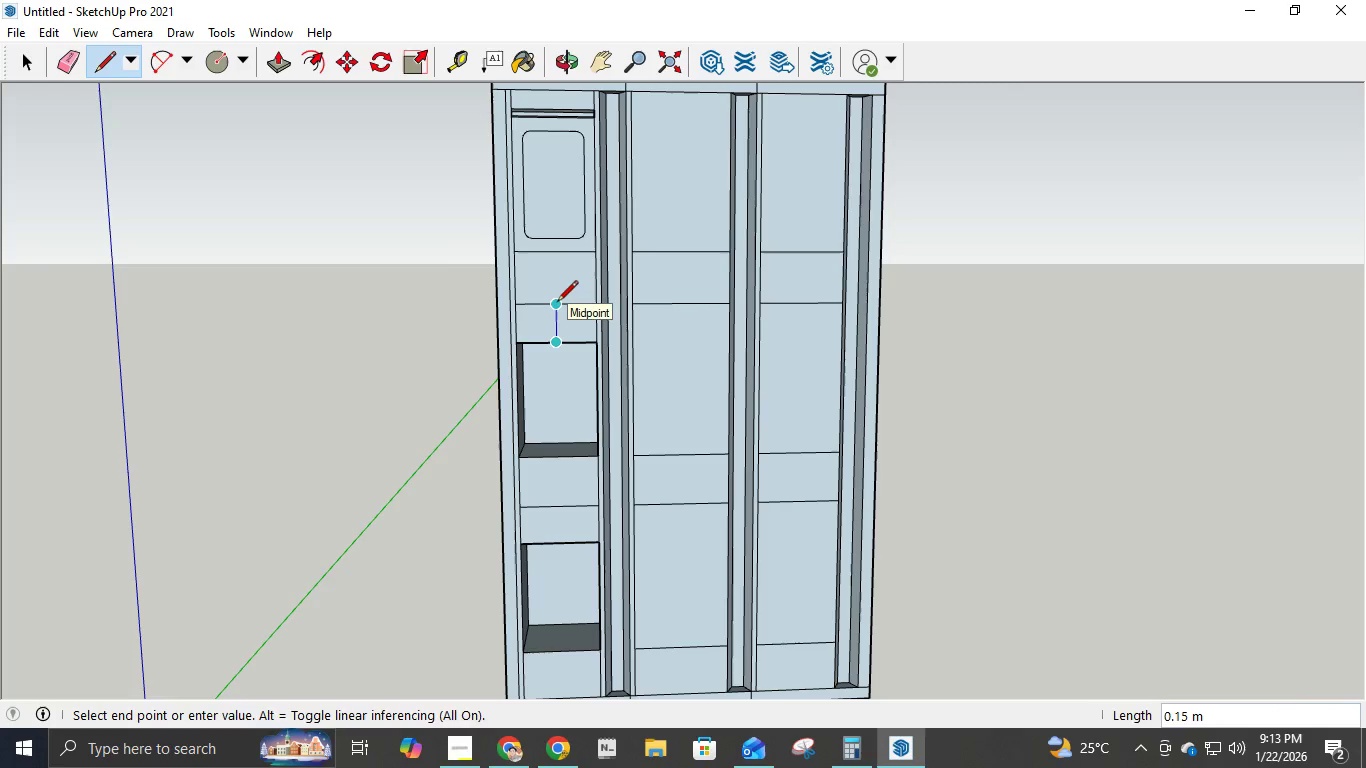 
key(Escape)
 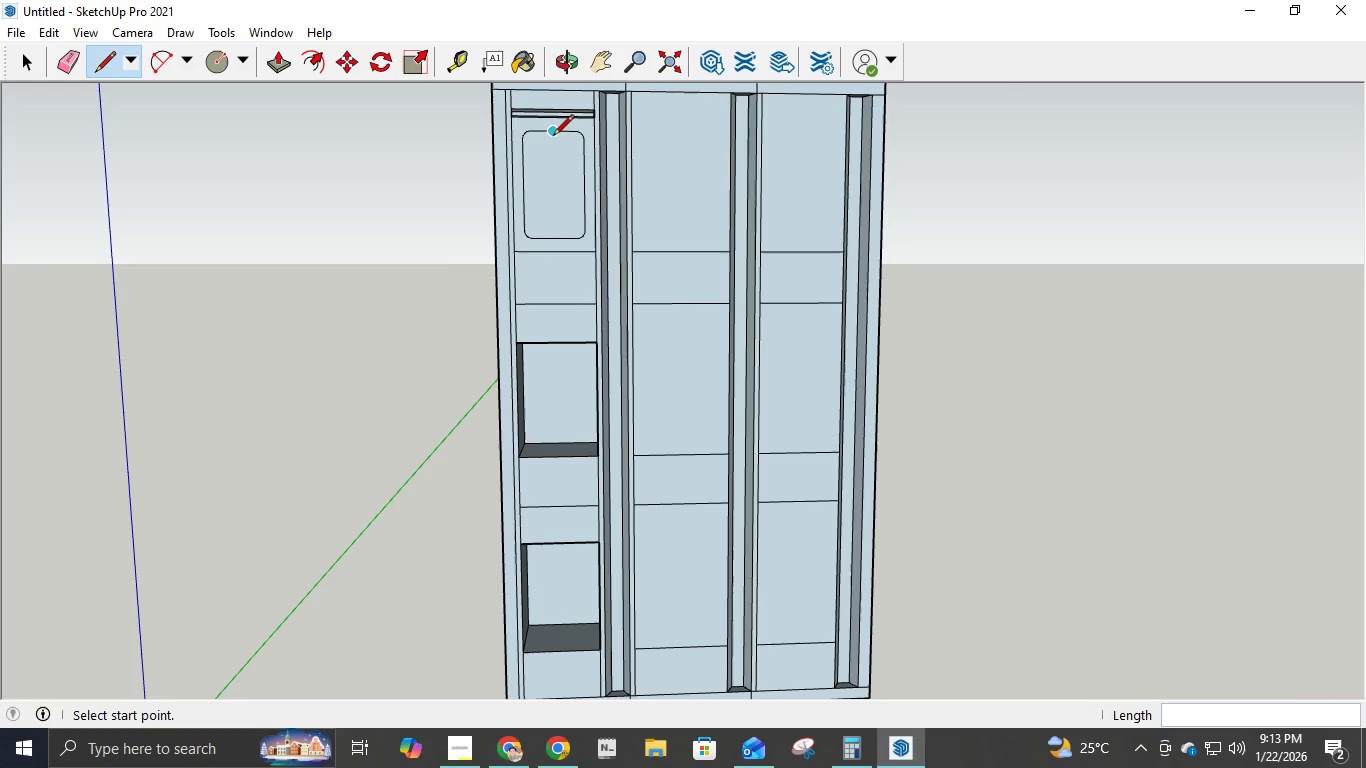 
left_click([553, 137])
 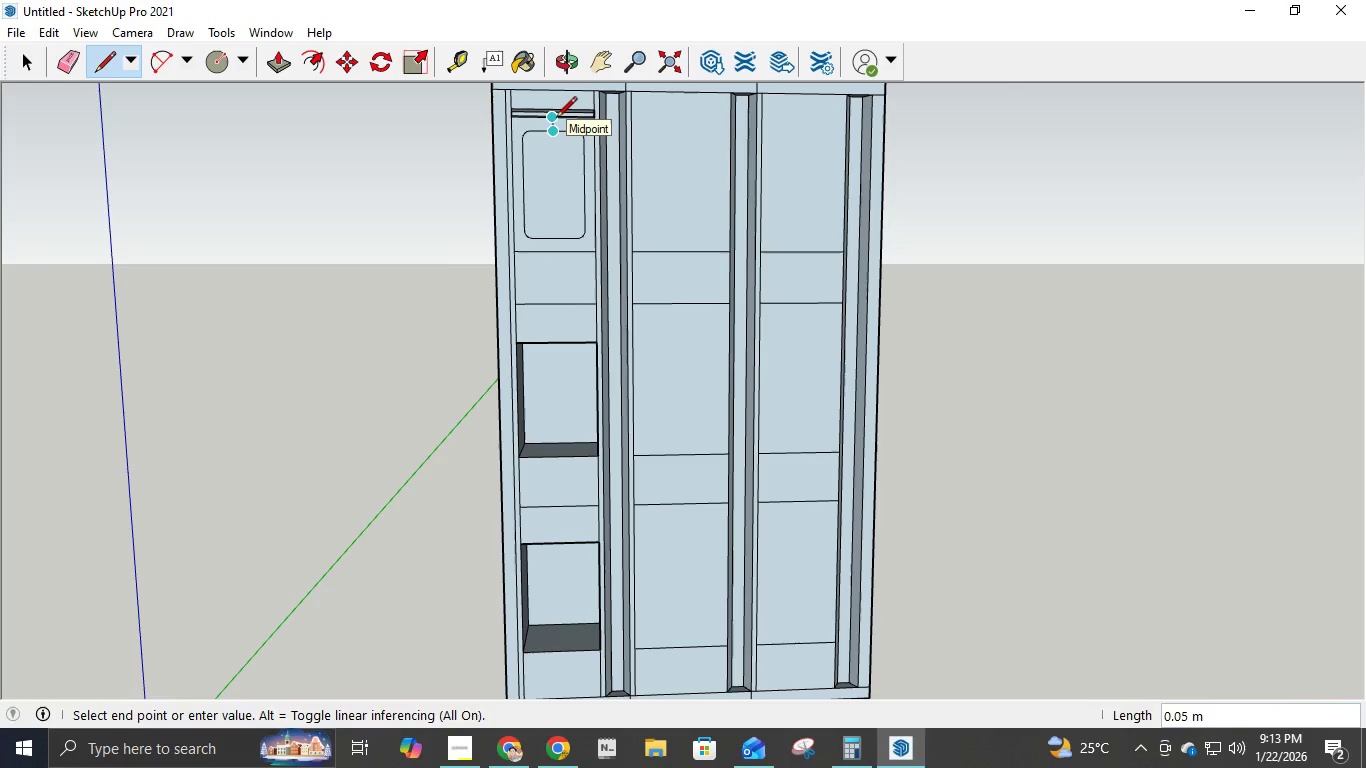 
key(Escape)
 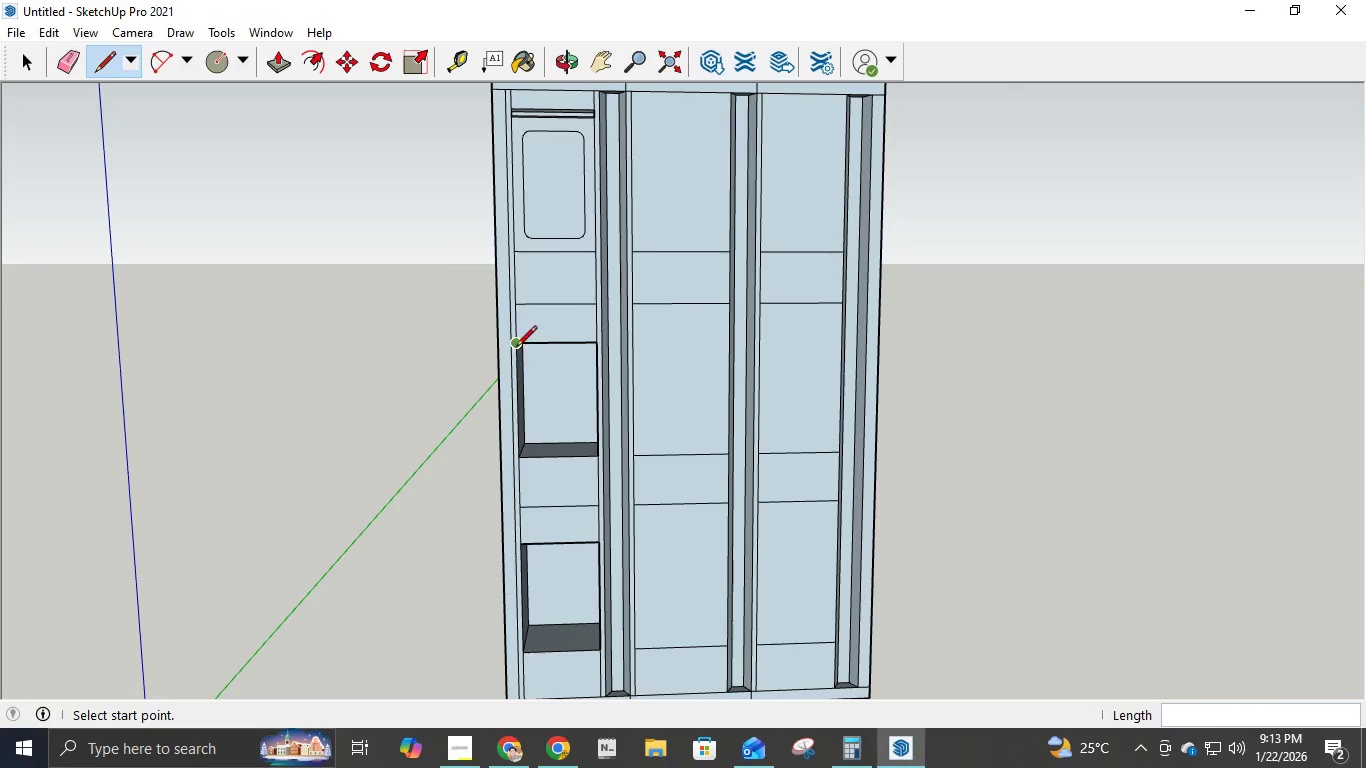 
left_click([515, 343])
 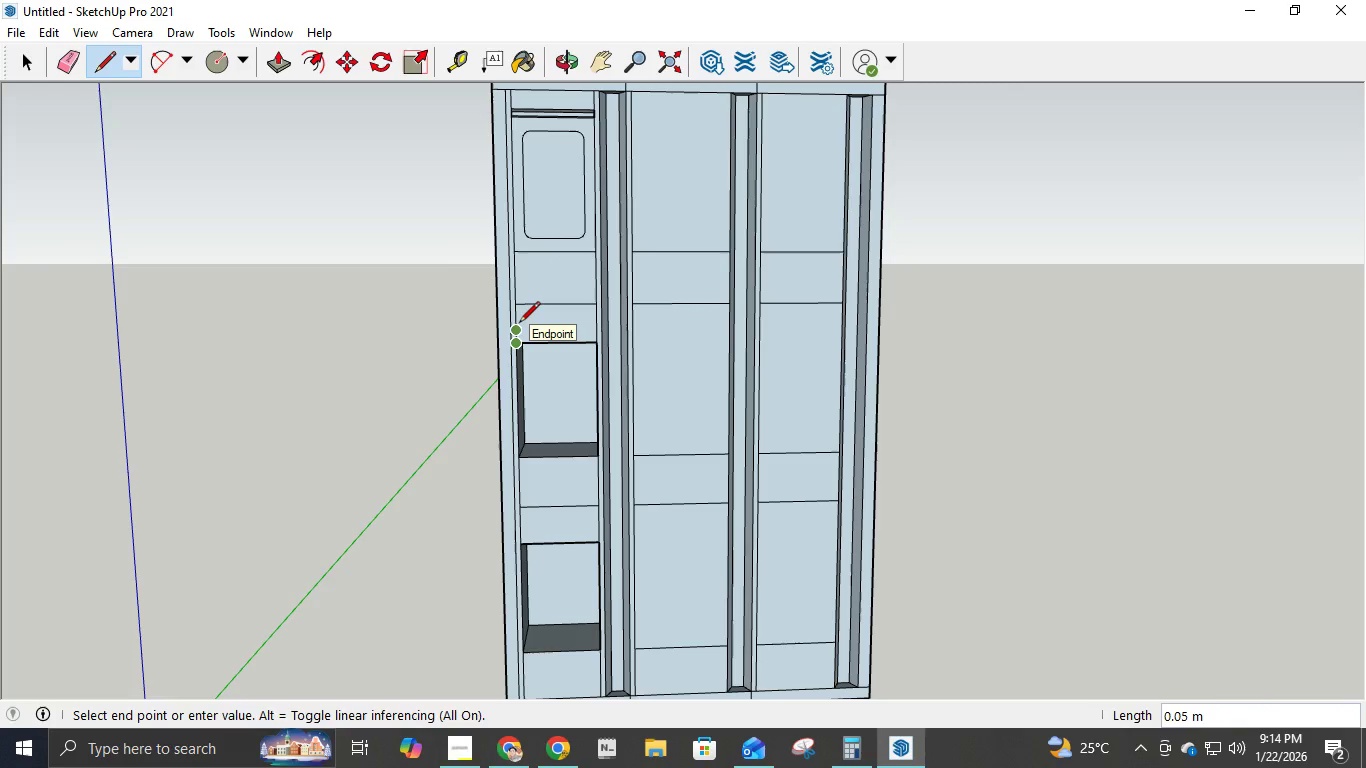 
key(NumpadDecimal)
 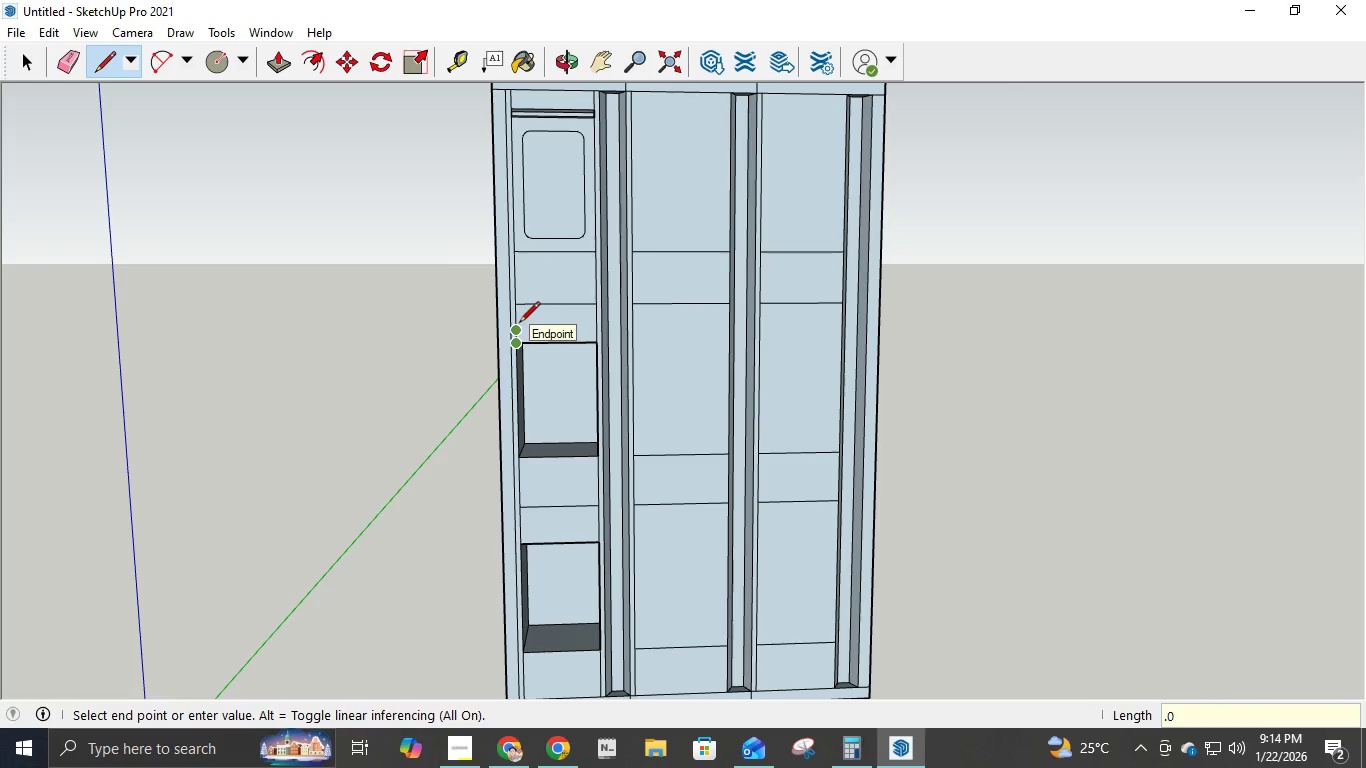 
key(Numpad0)
 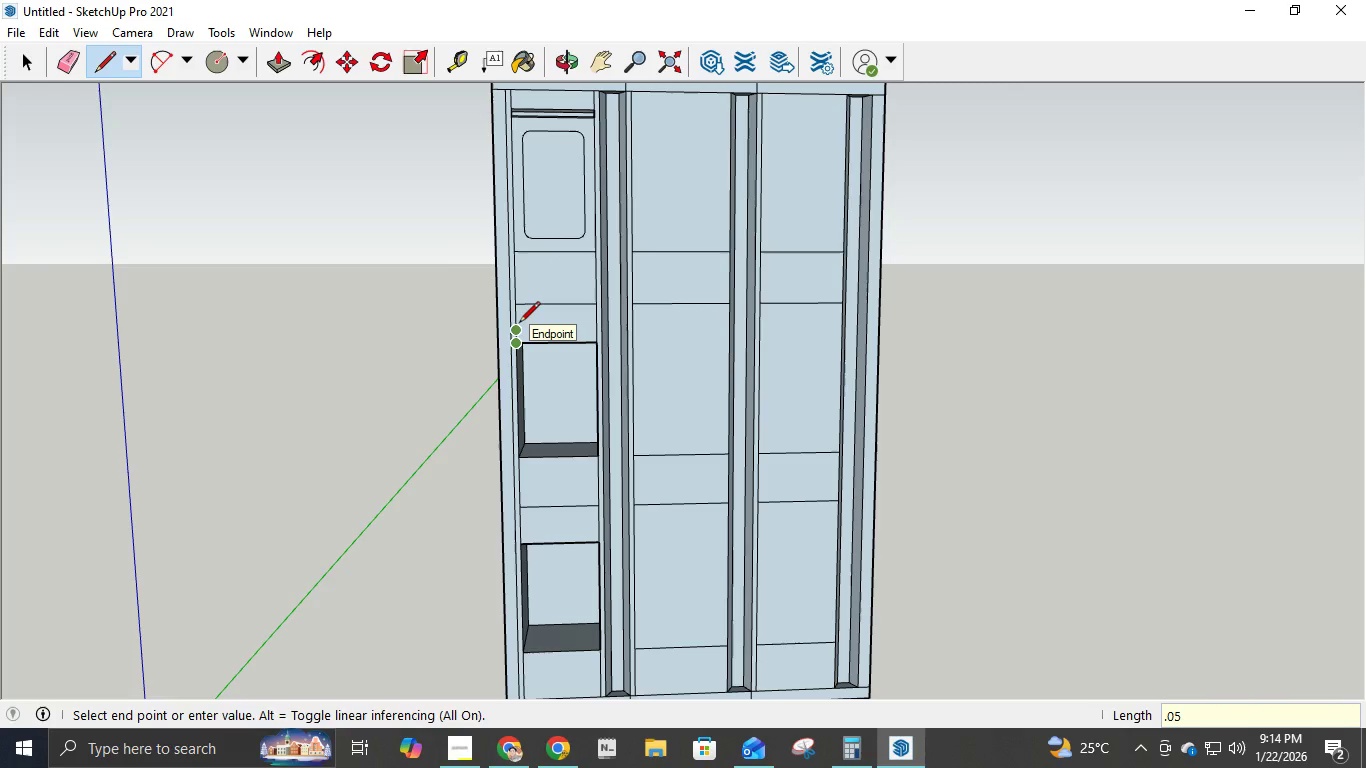 
key(Numpad5)
 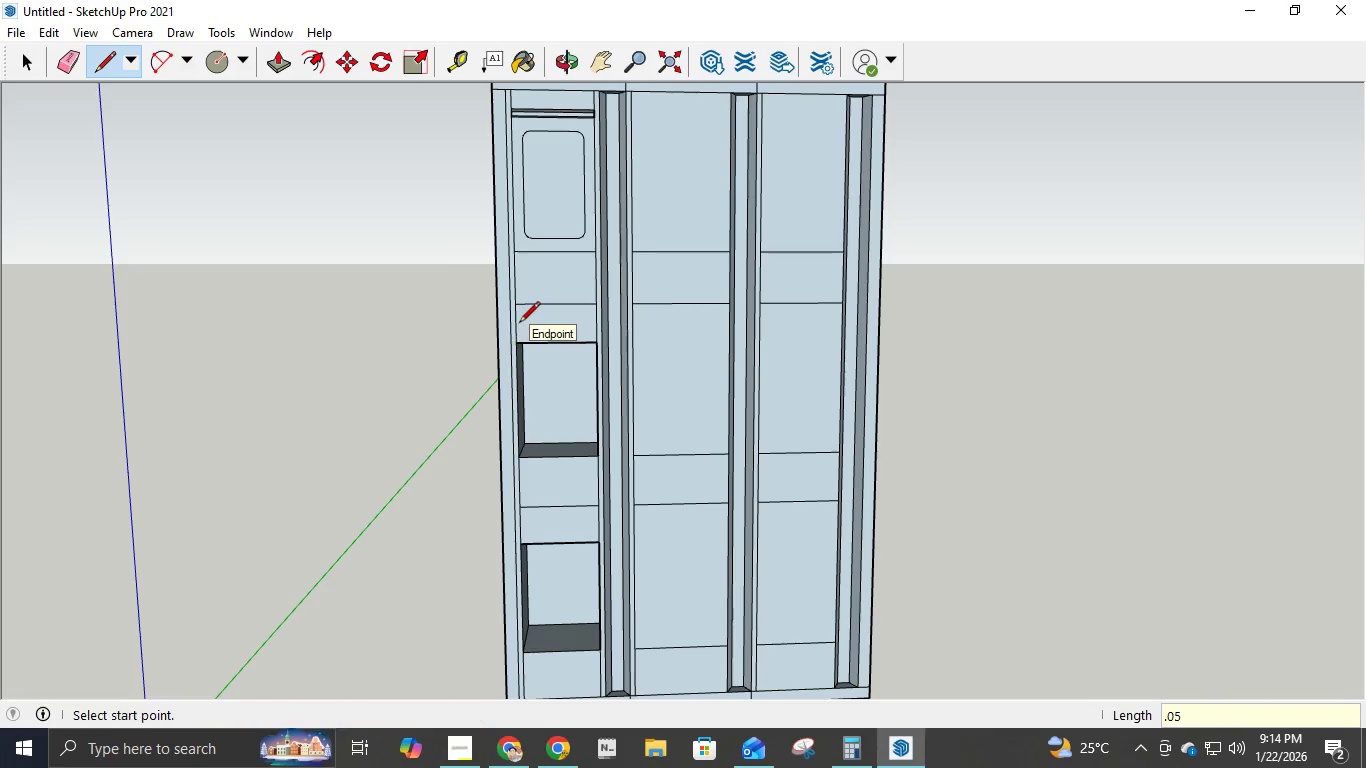 
key(NumpadEnter)
 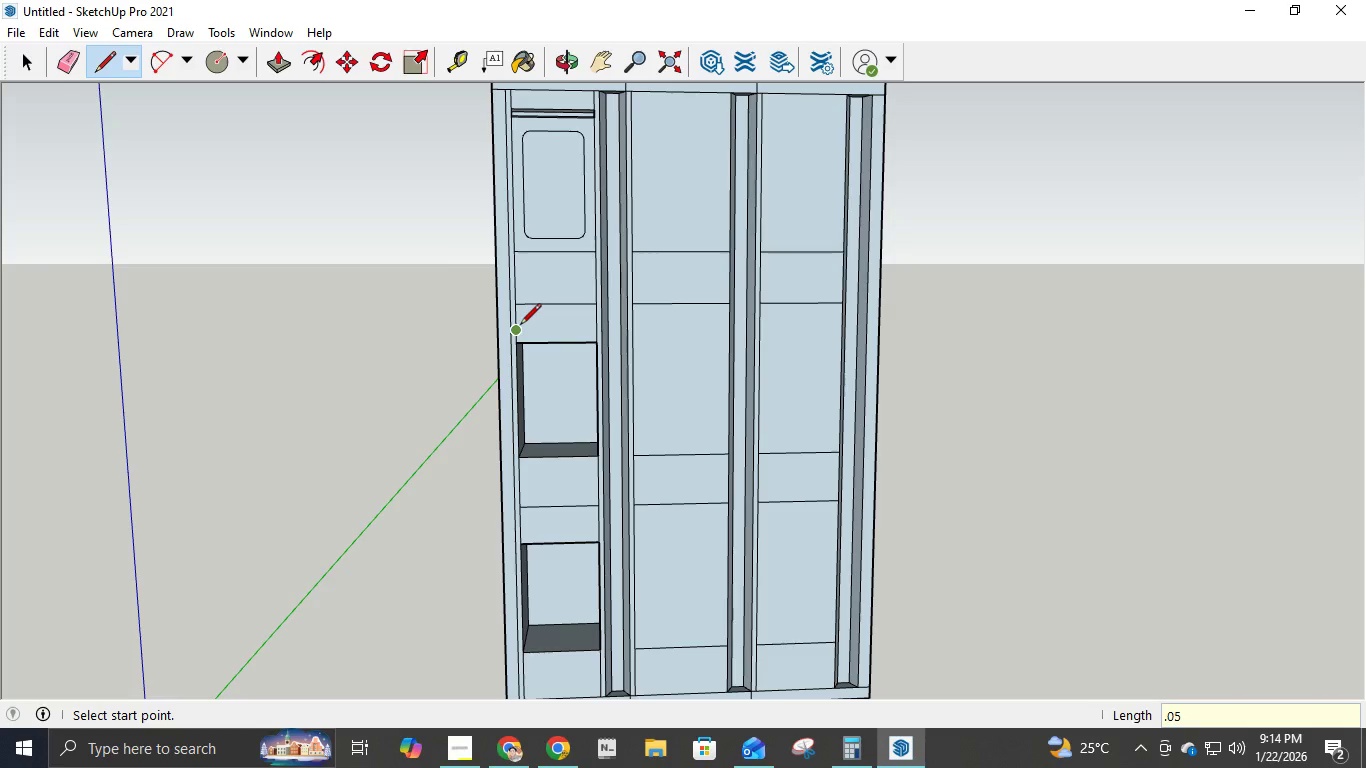 
left_click([520, 326])
 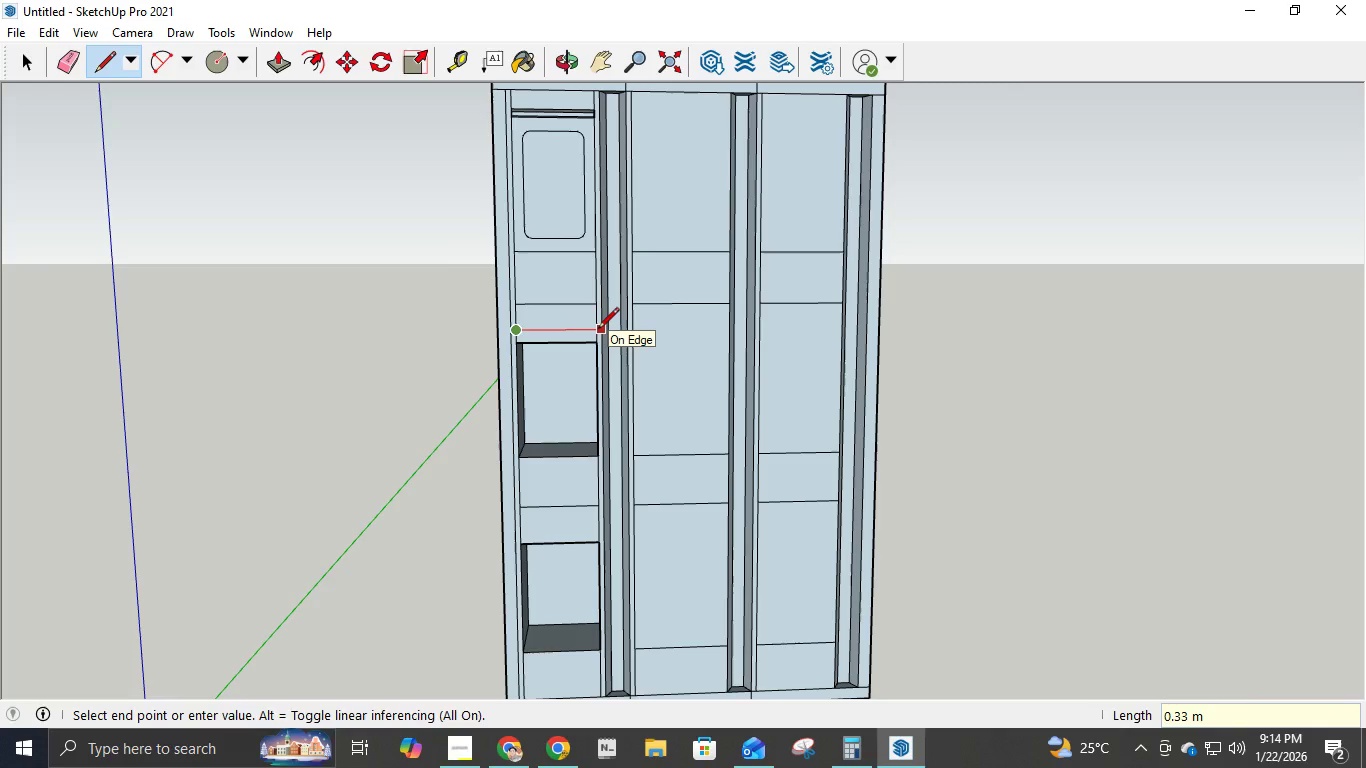 
scroll: coordinate [597, 331], scroll_direction: up, amount: 6.0
 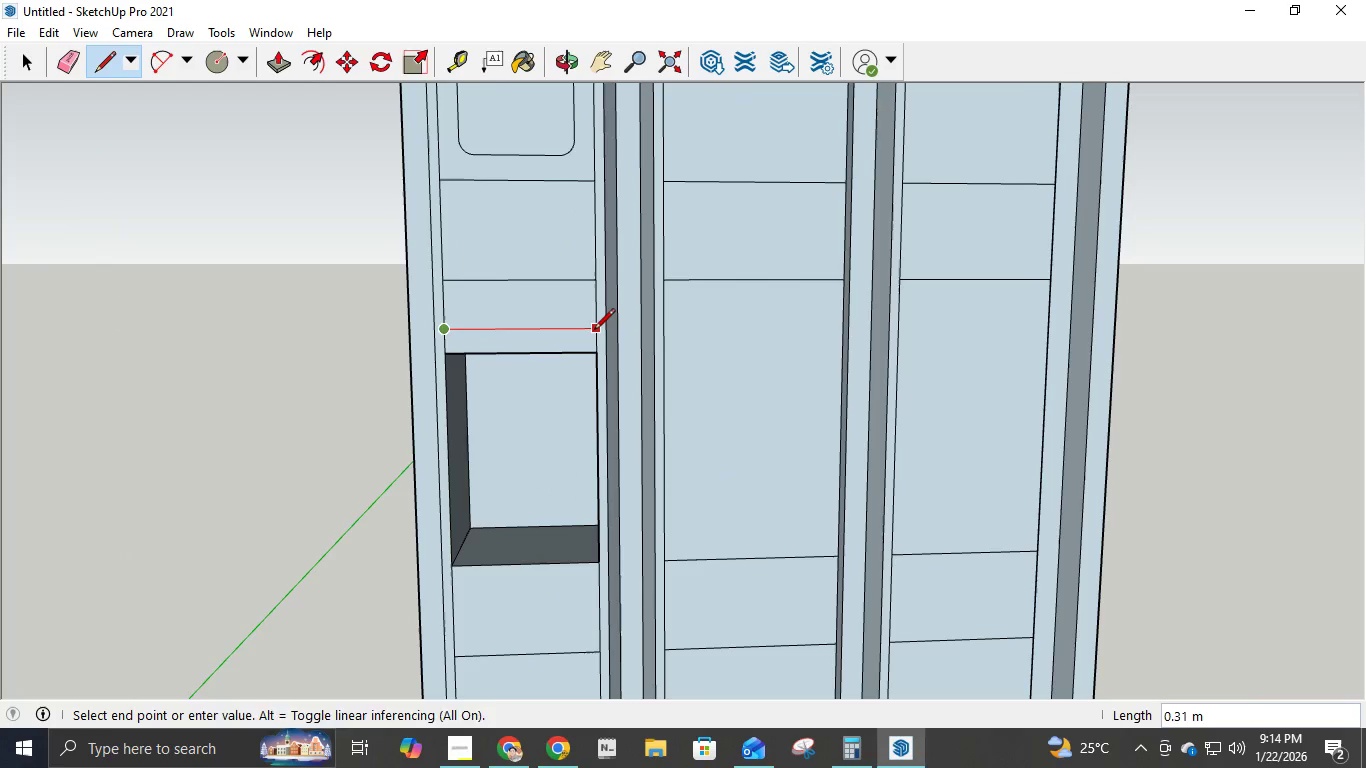 
left_click([594, 331])
 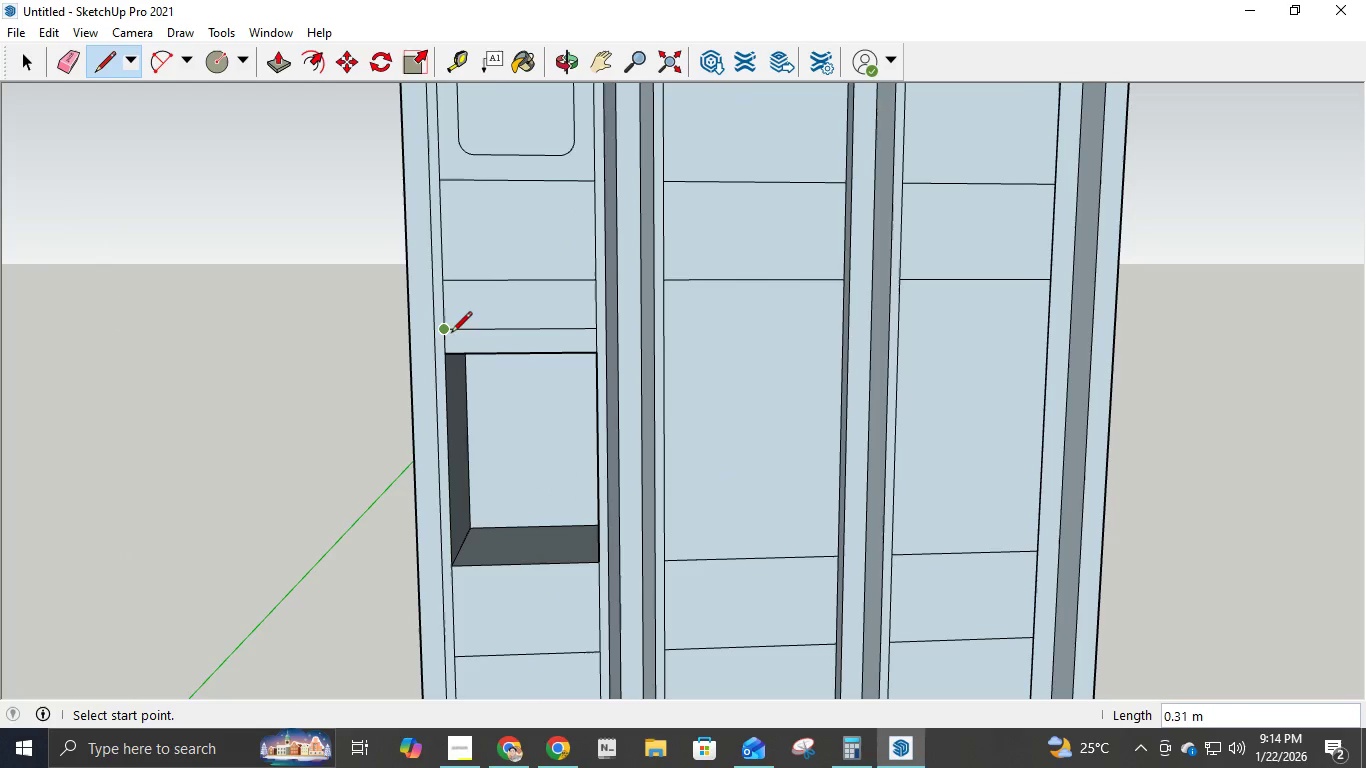 
left_click([446, 333])
 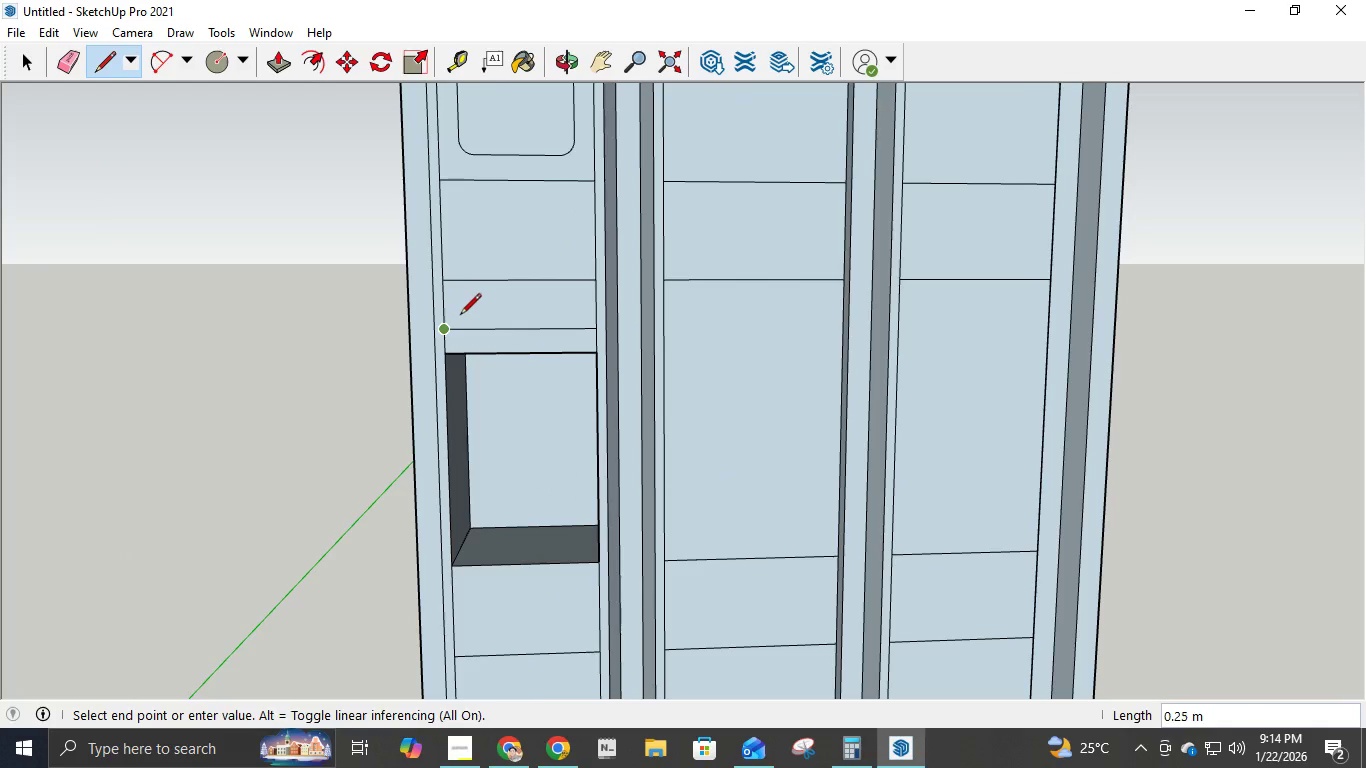 
key(Escape)
 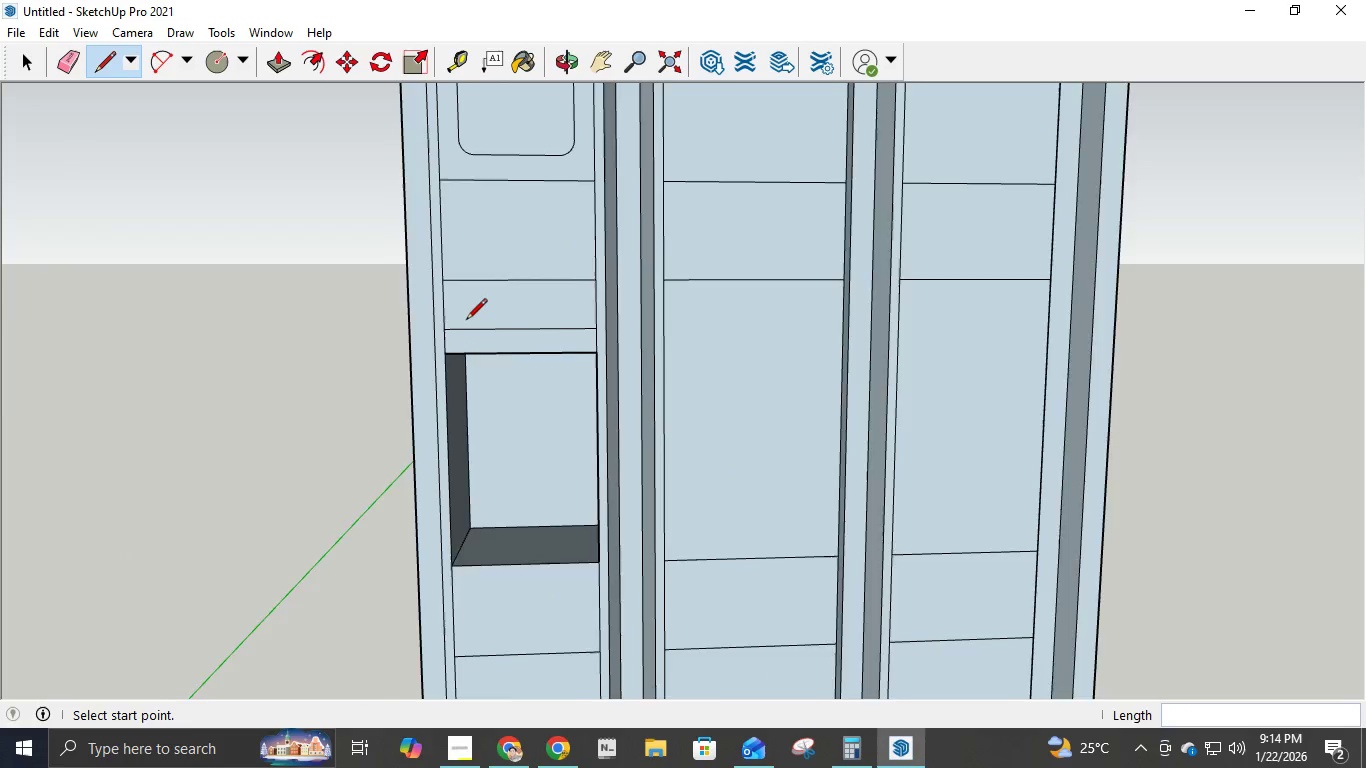 
scroll: coordinate [466, 321], scroll_direction: down, amount: 6.0
 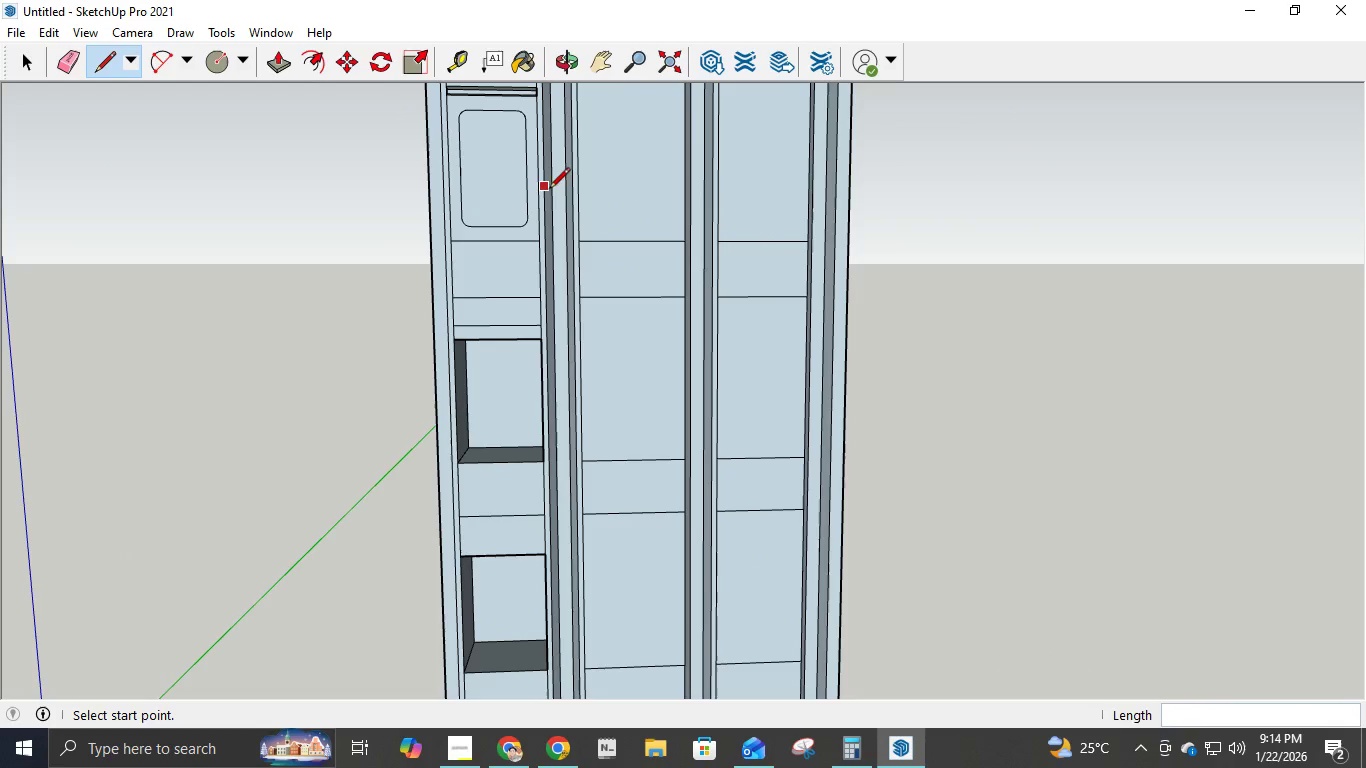 
left_click([551, 191])
 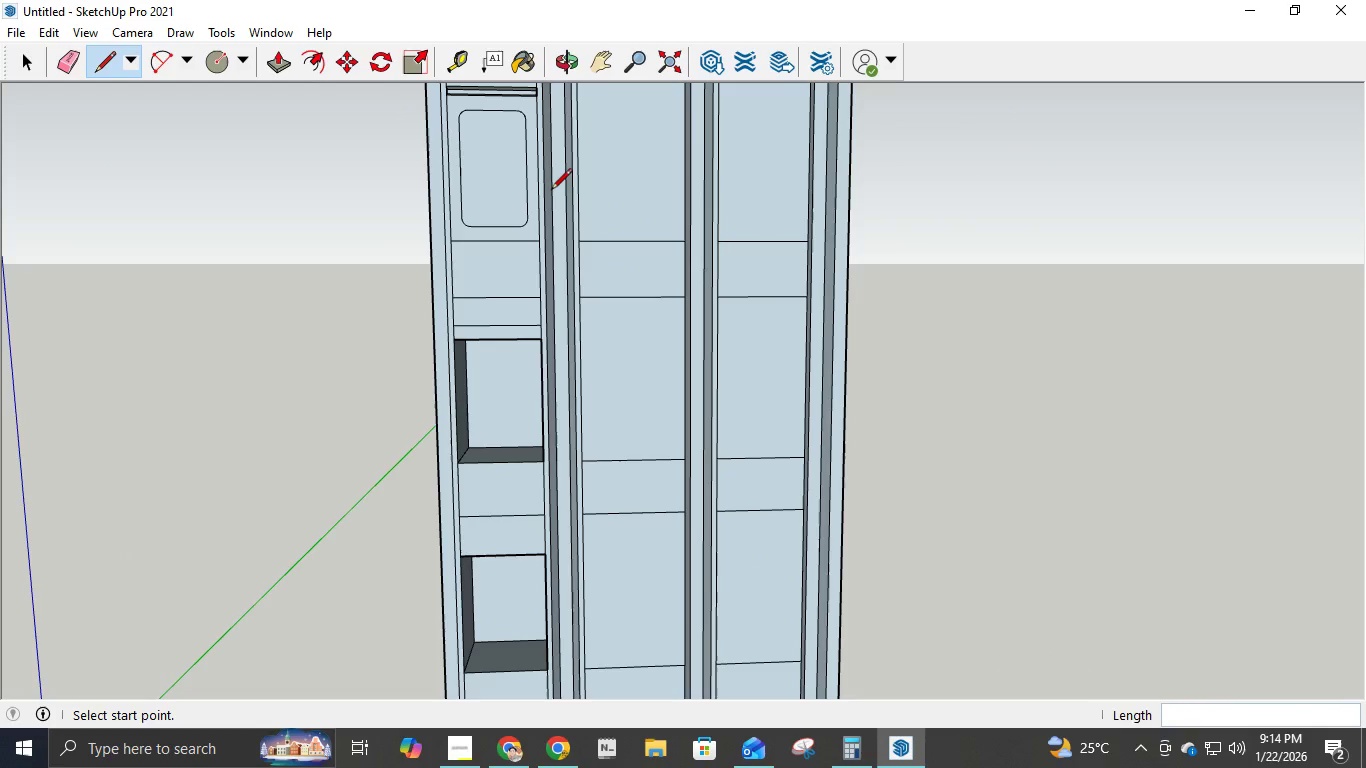 
key(Escape)
 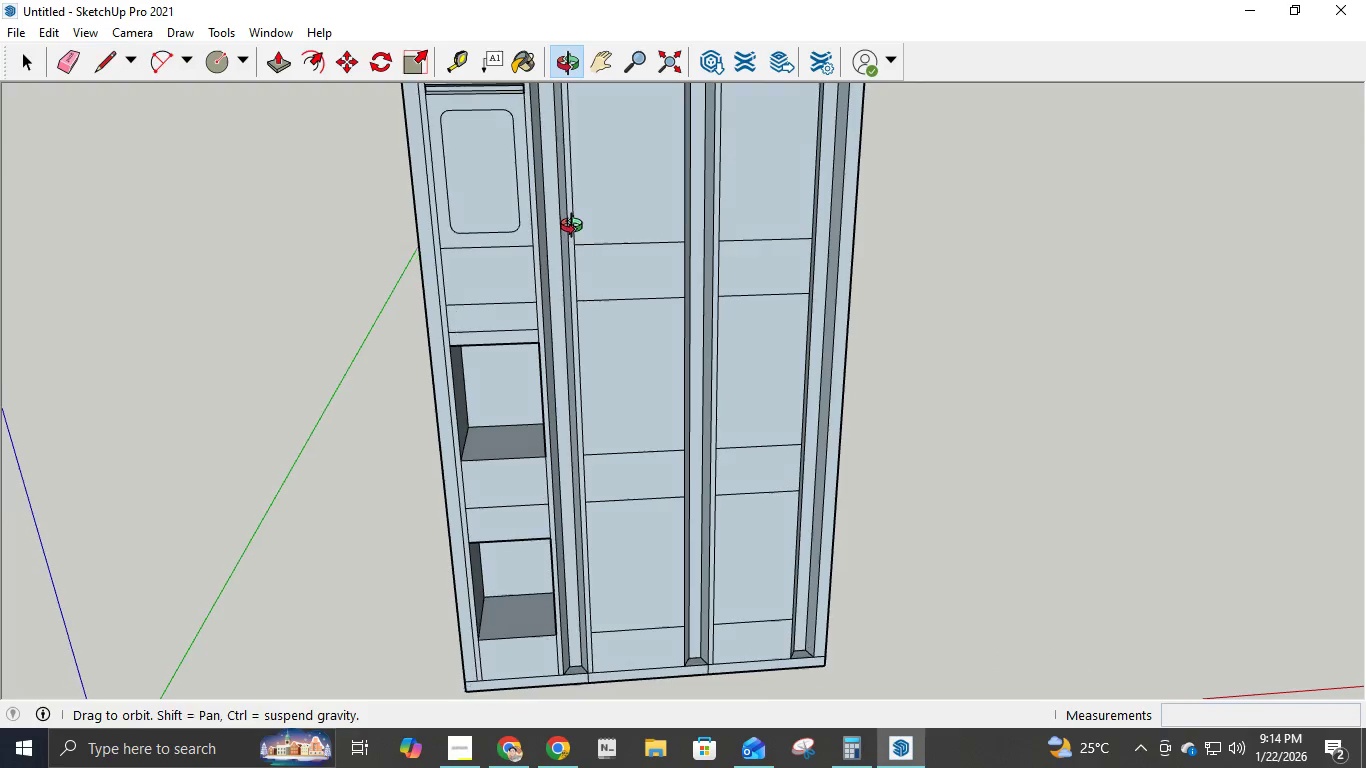 
scroll: coordinate [461, 94], scroll_direction: up, amount: 5.0
 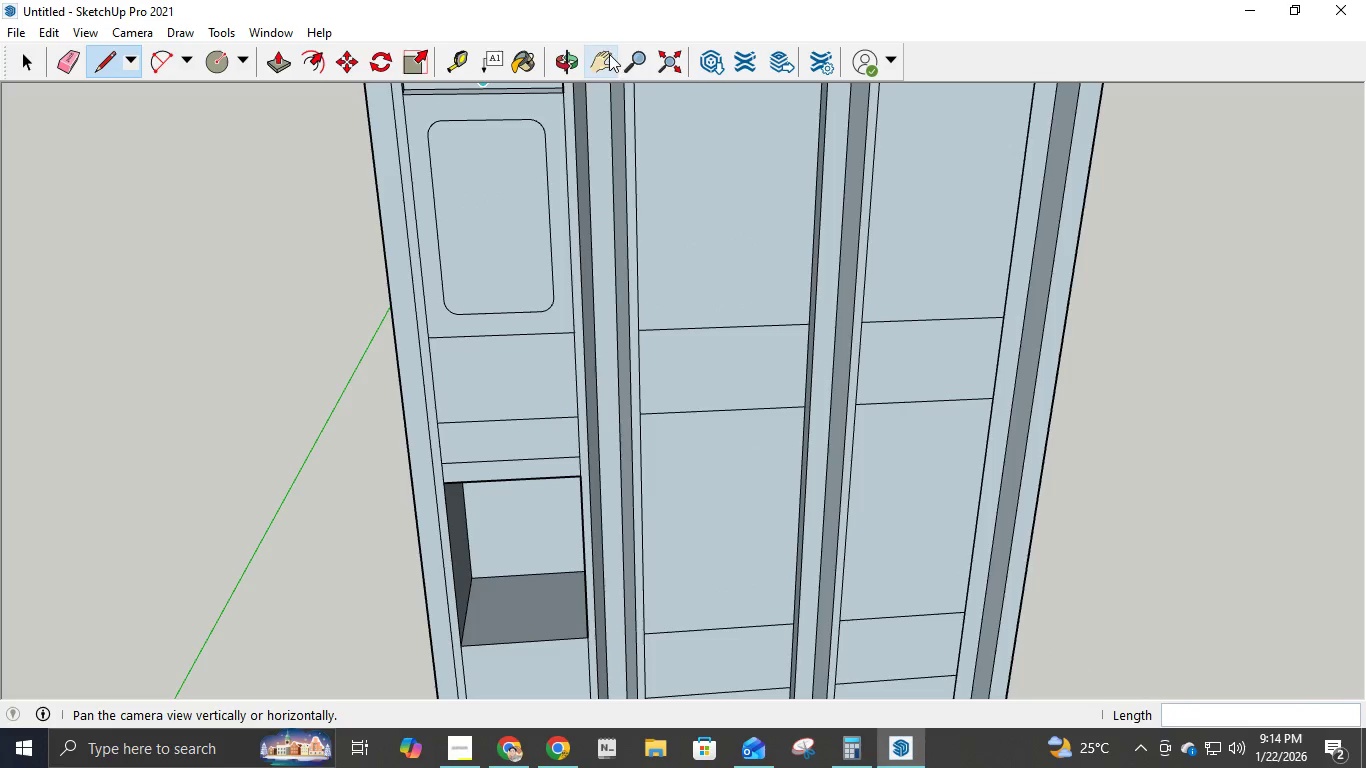 
left_click([608, 54])
 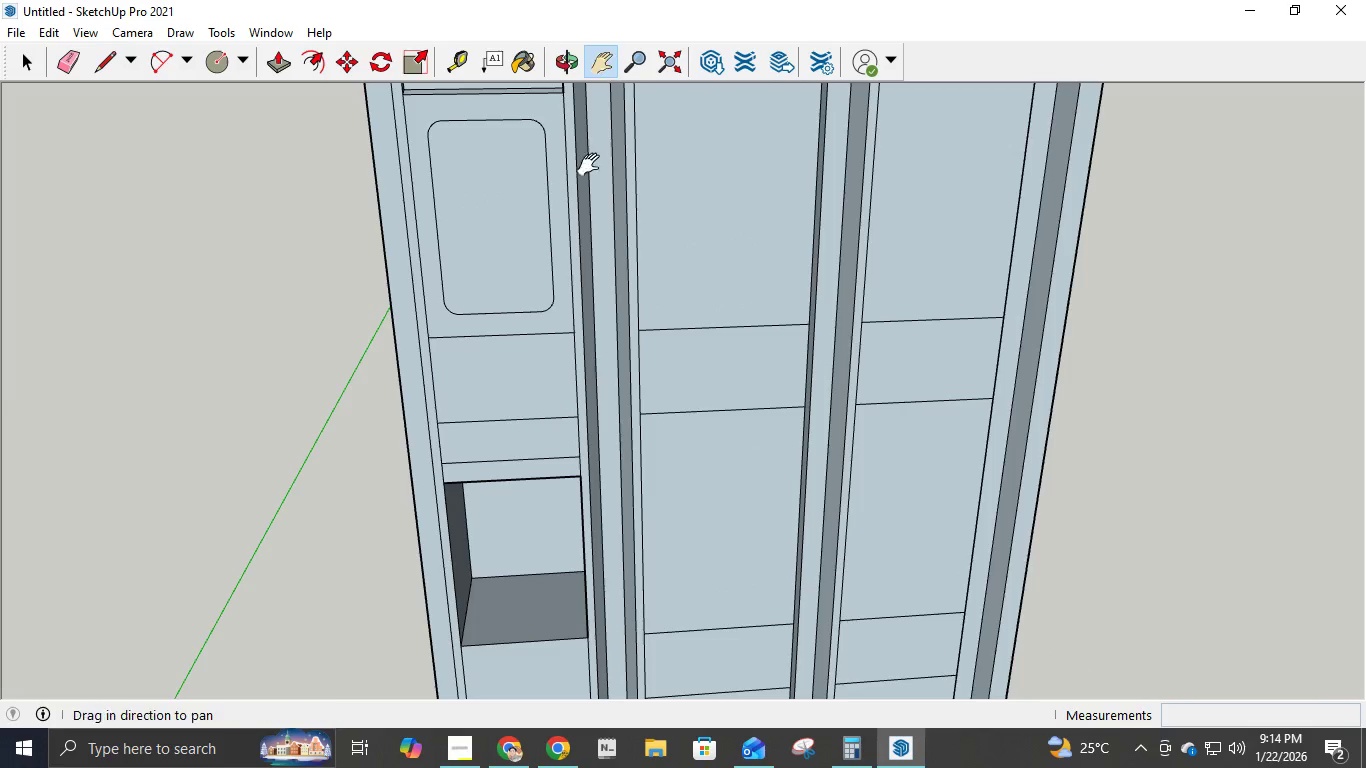 
left_click_drag(start_coordinate=[595, 198], to_coordinate=[801, 381])
 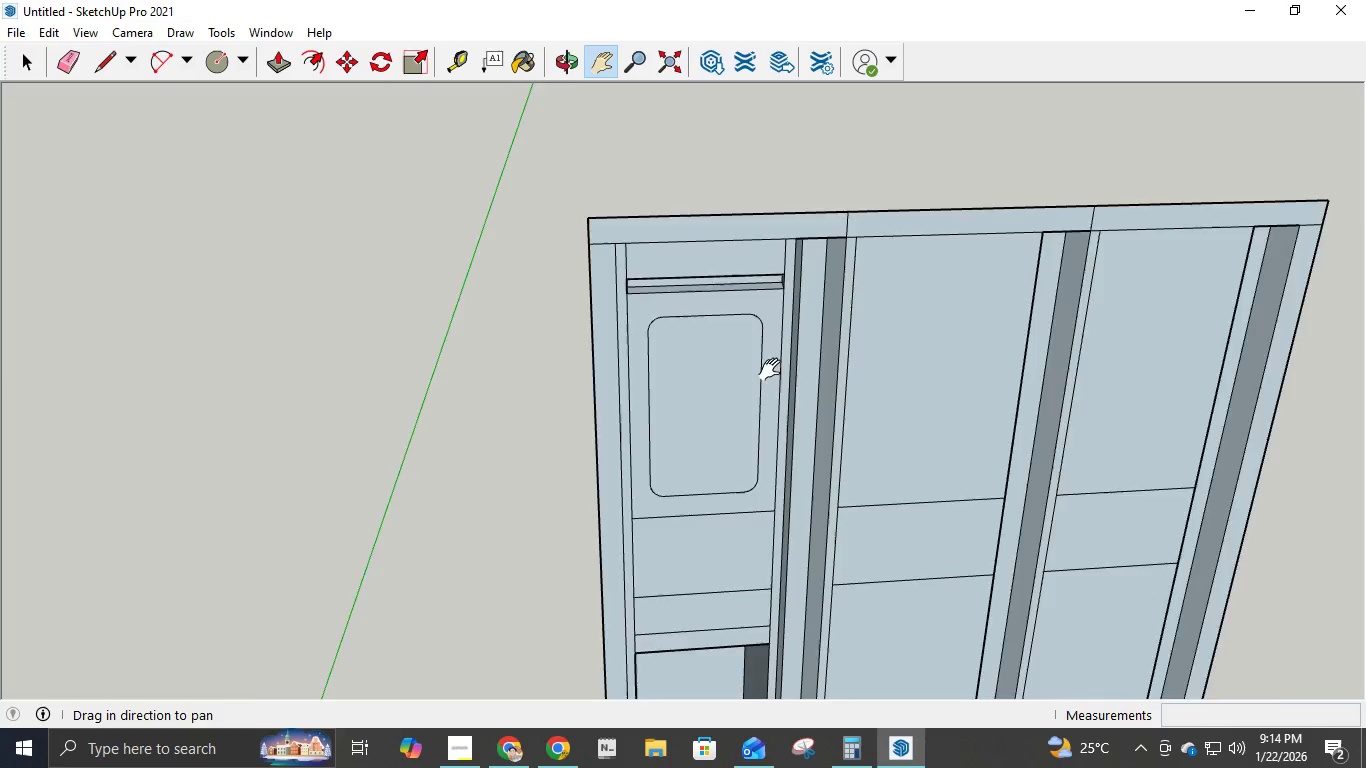 
scroll: coordinate [656, 305], scroll_direction: up, amount: 6.0
 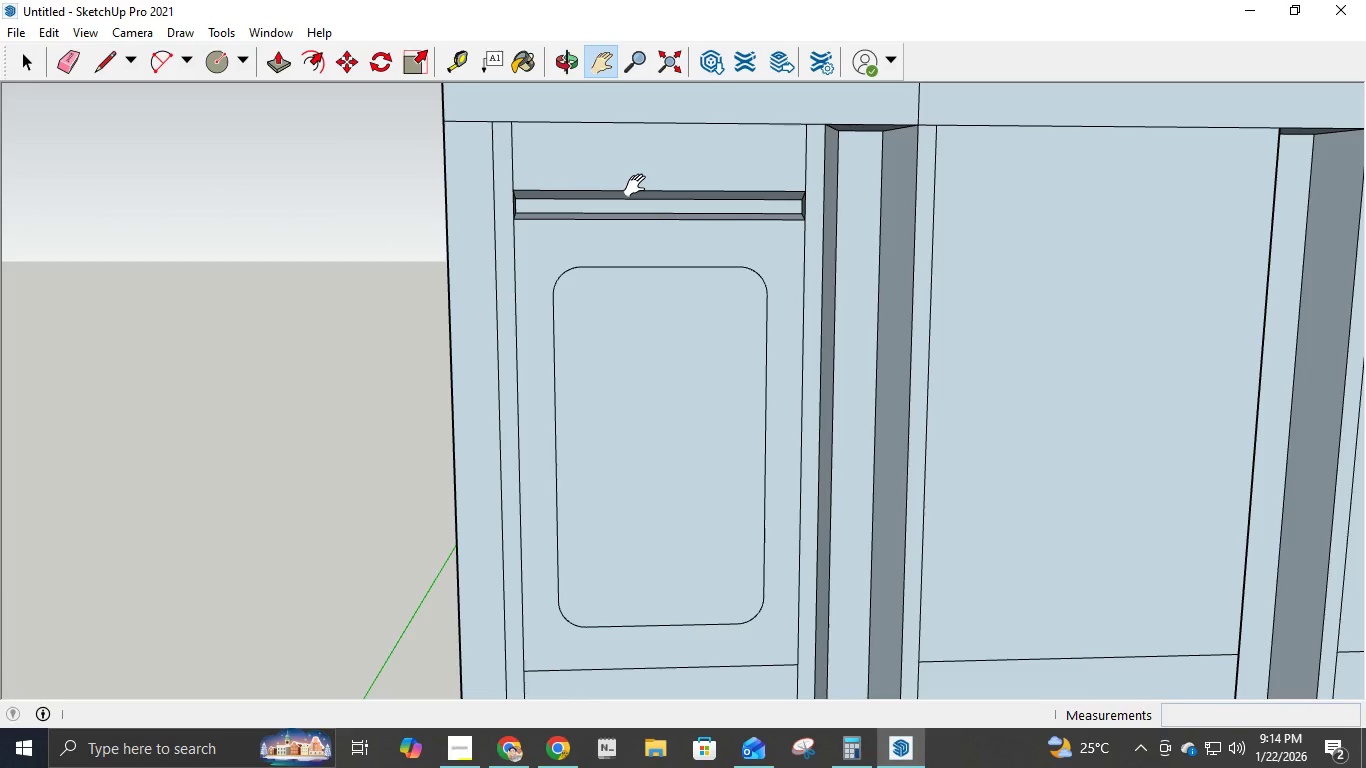 
key(L)
 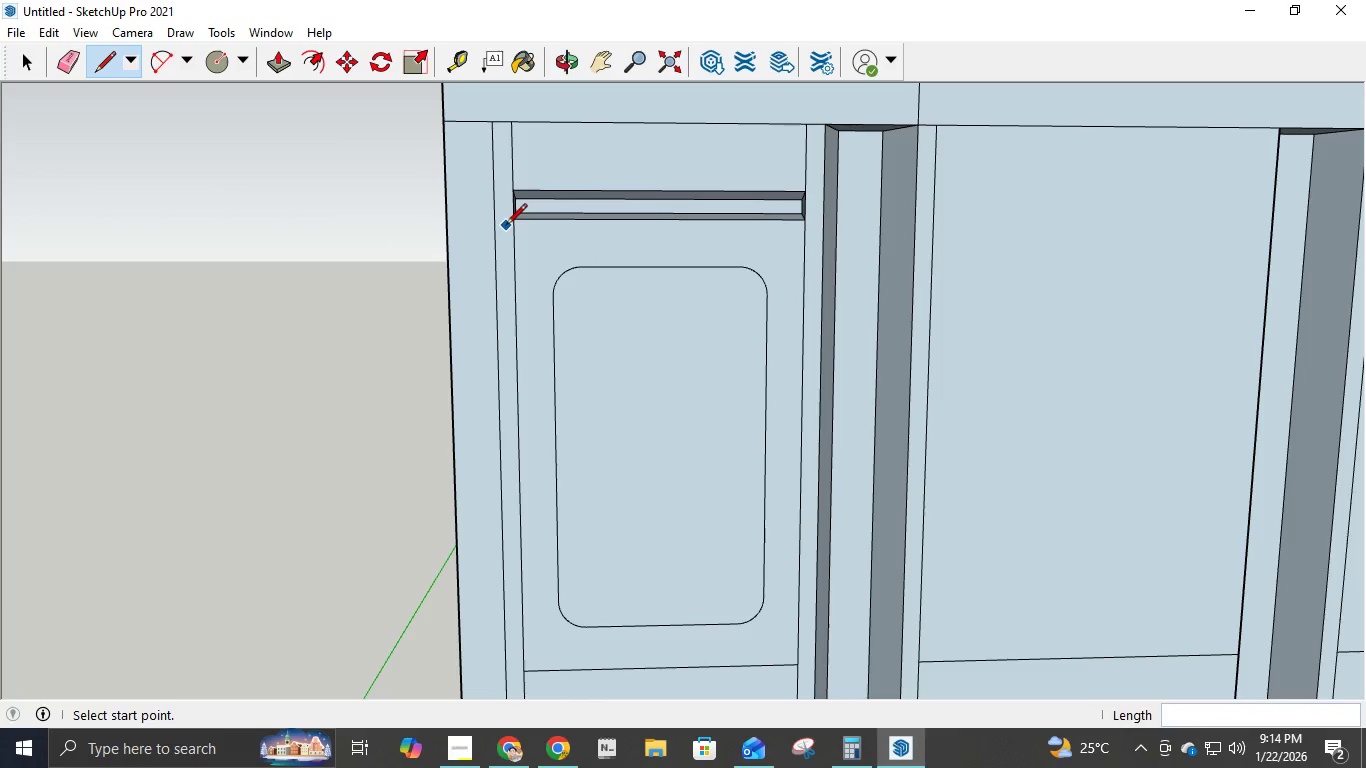 
left_click([515, 222])
 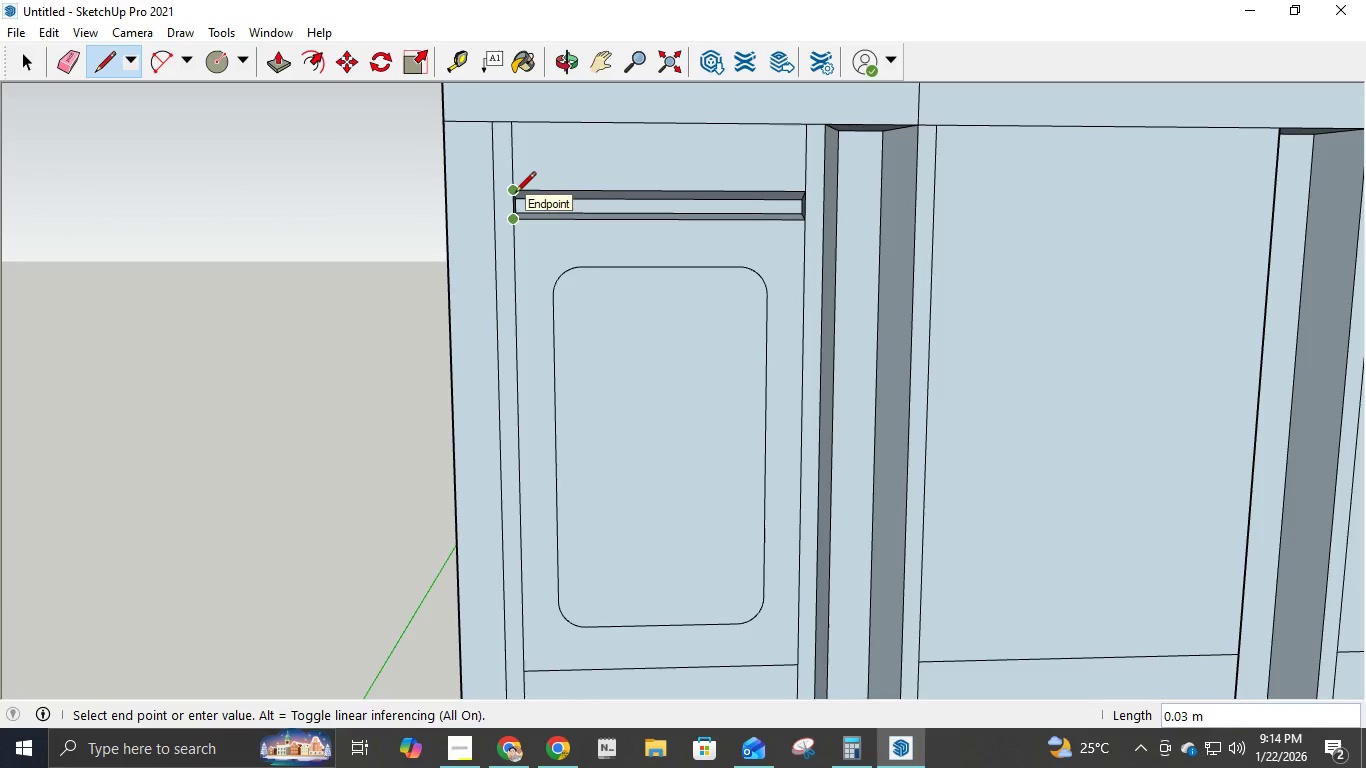 
key(Escape)
 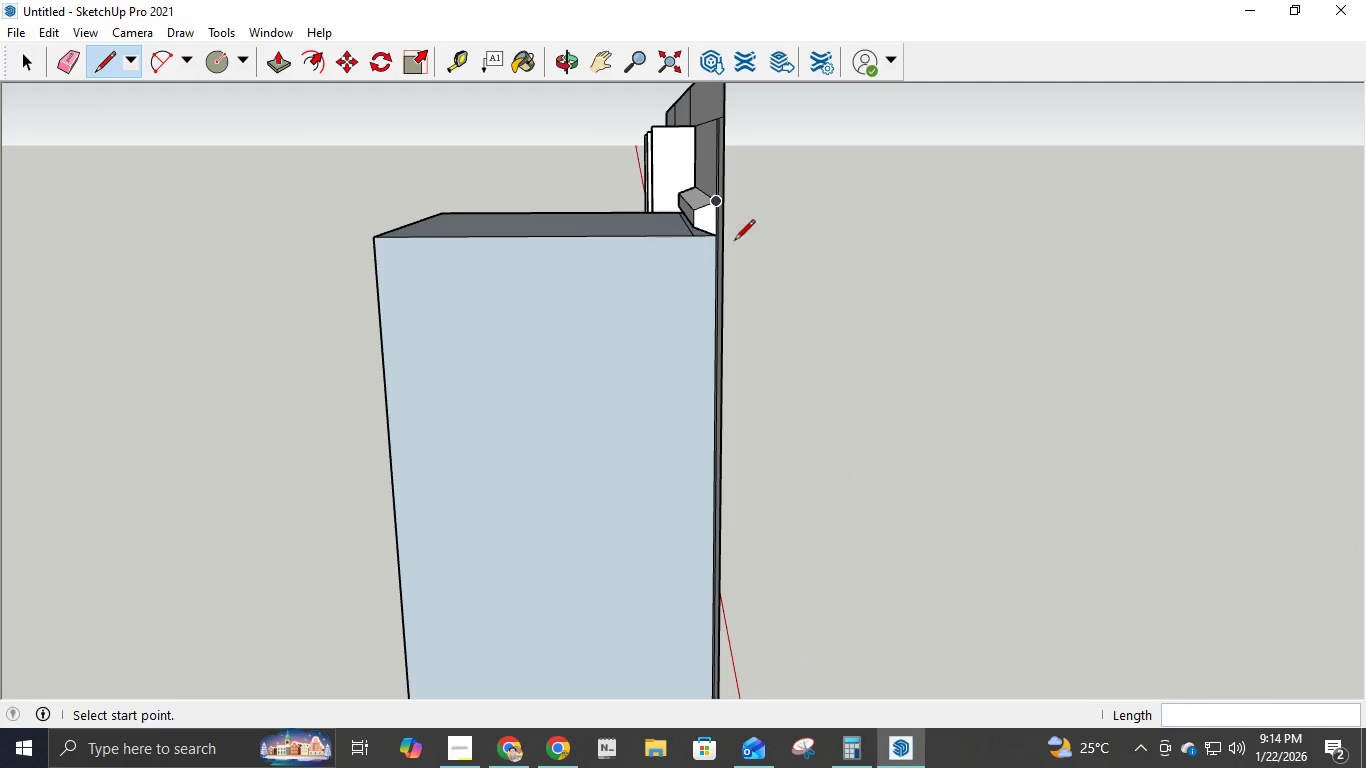 
left_click([709, 232])
 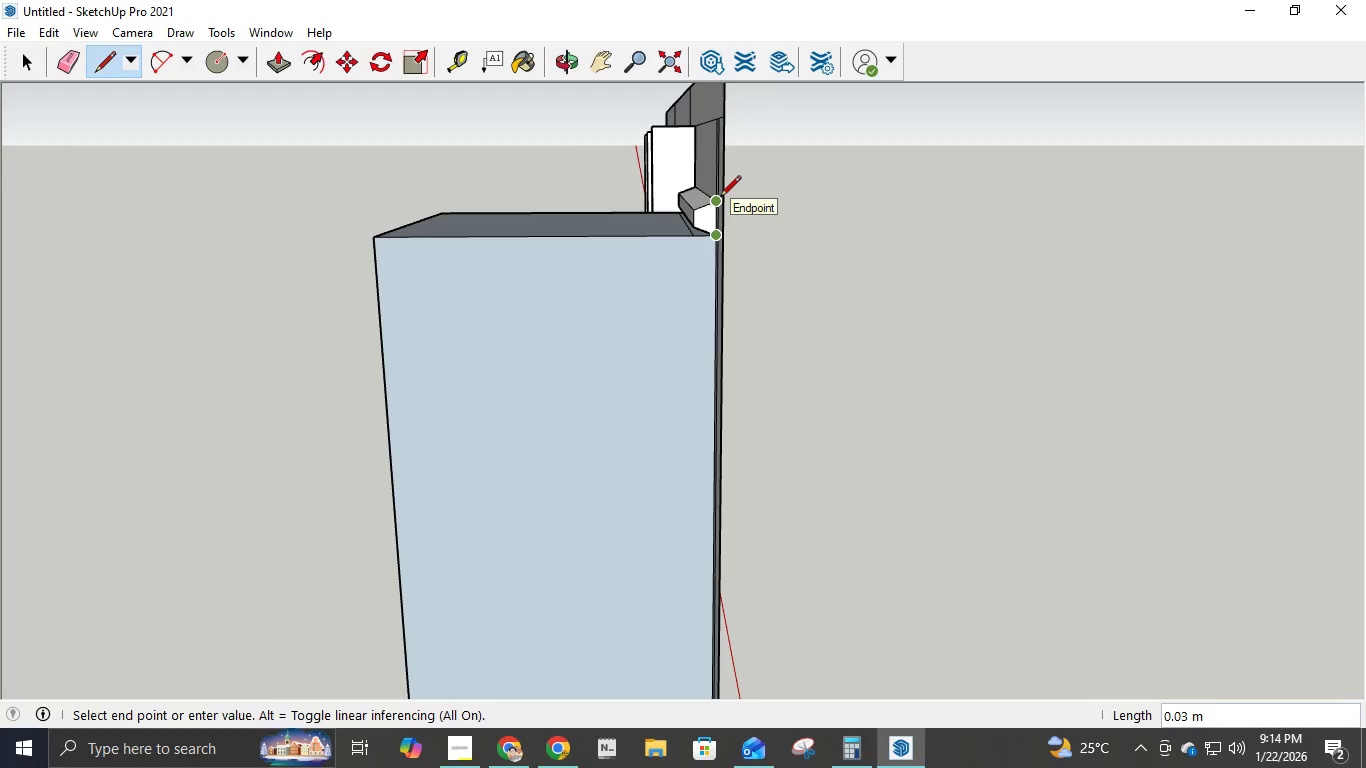 
key(Escape)
 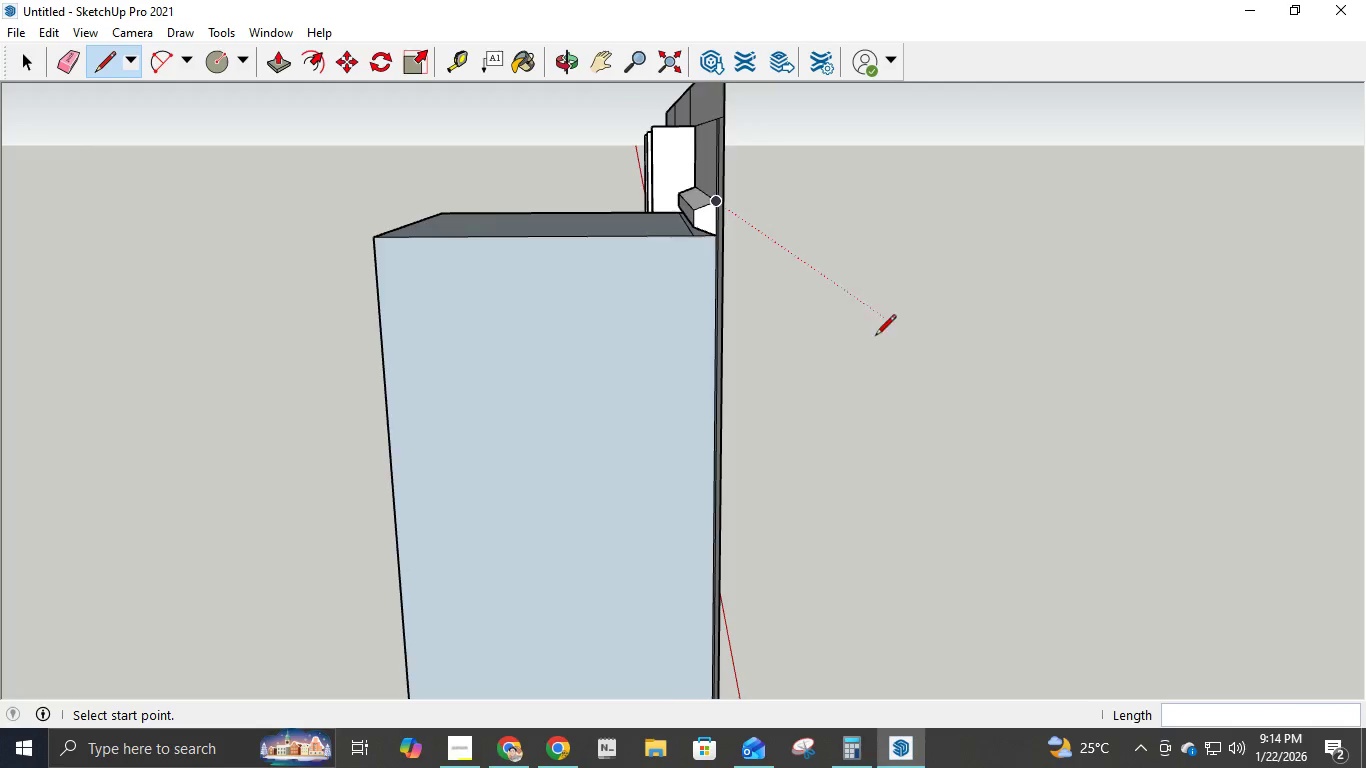 
scroll: coordinate [664, 406], scroll_direction: down, amount: 12.0
 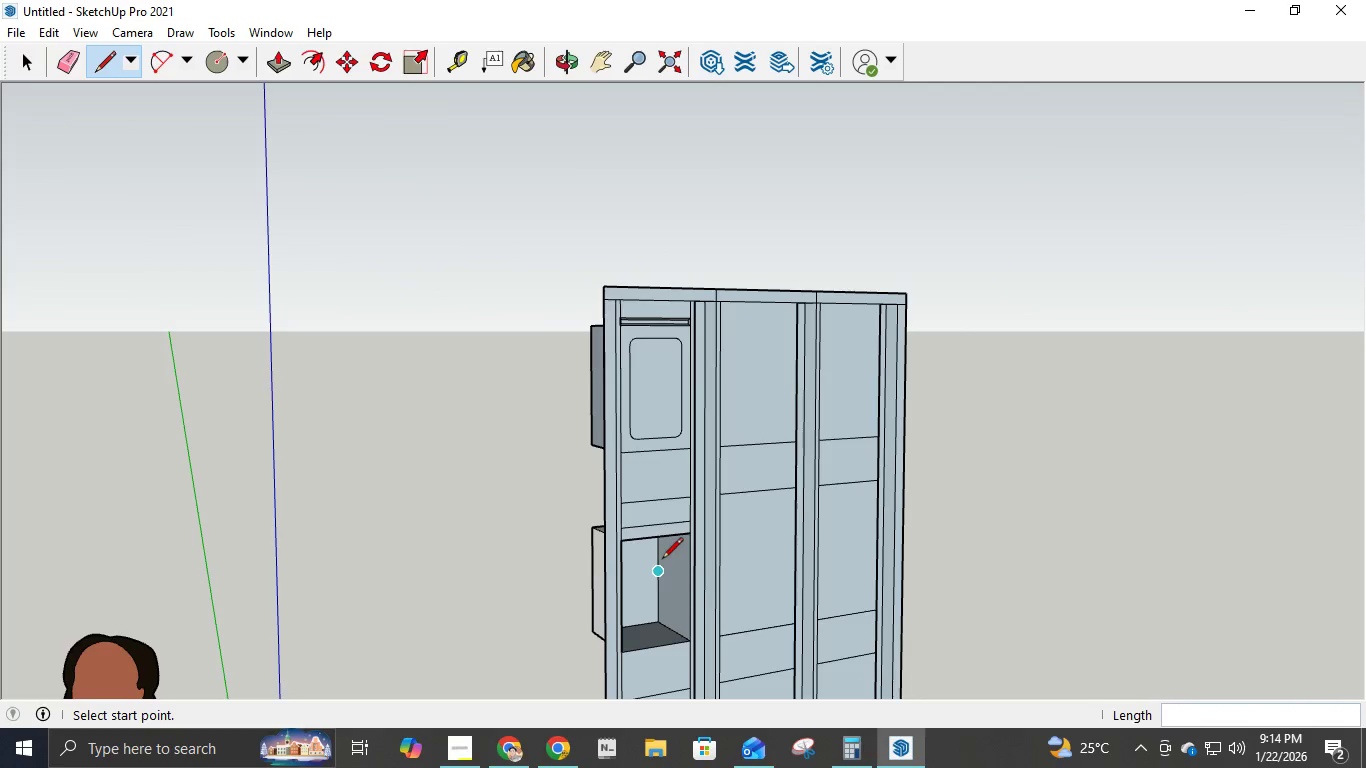 
scroll: coordinate [637, 549], scroll_direction: up, amount: 5.0
 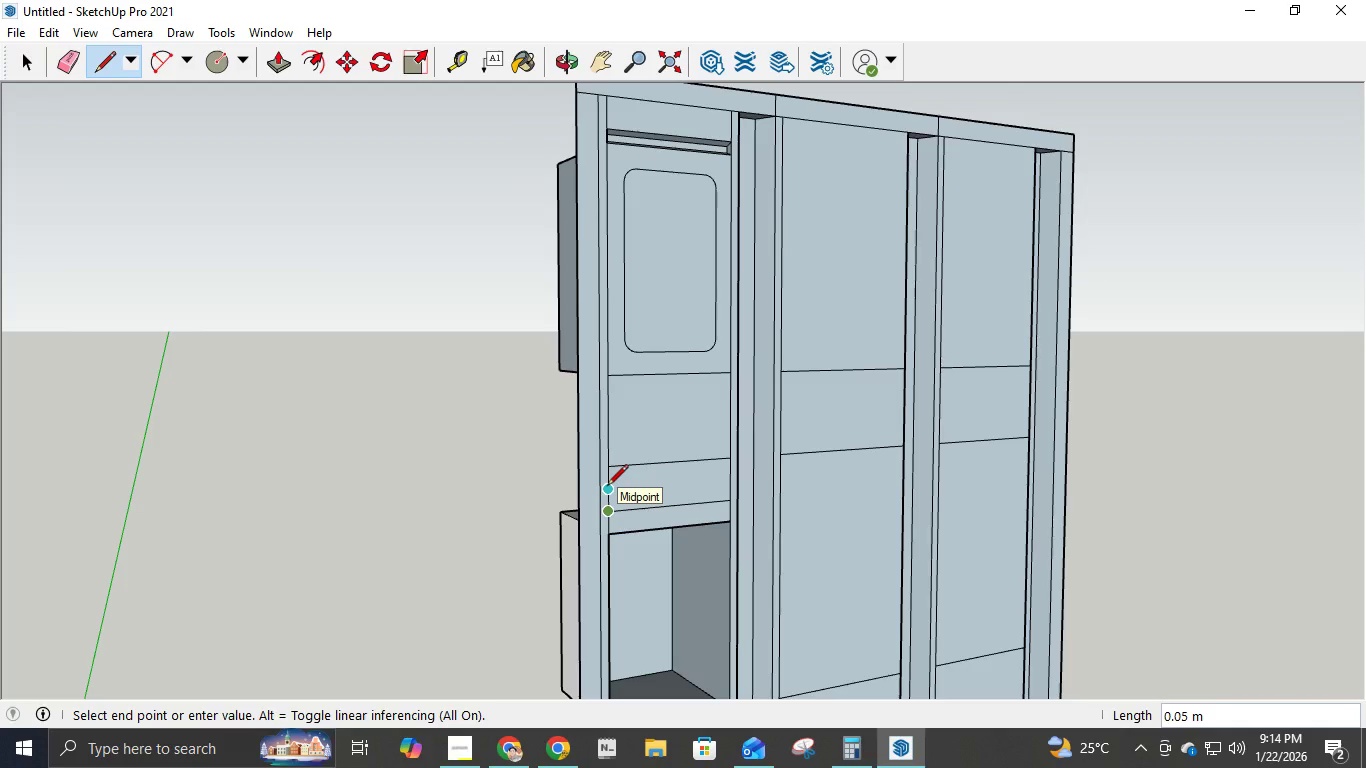 
wait(6.17)
 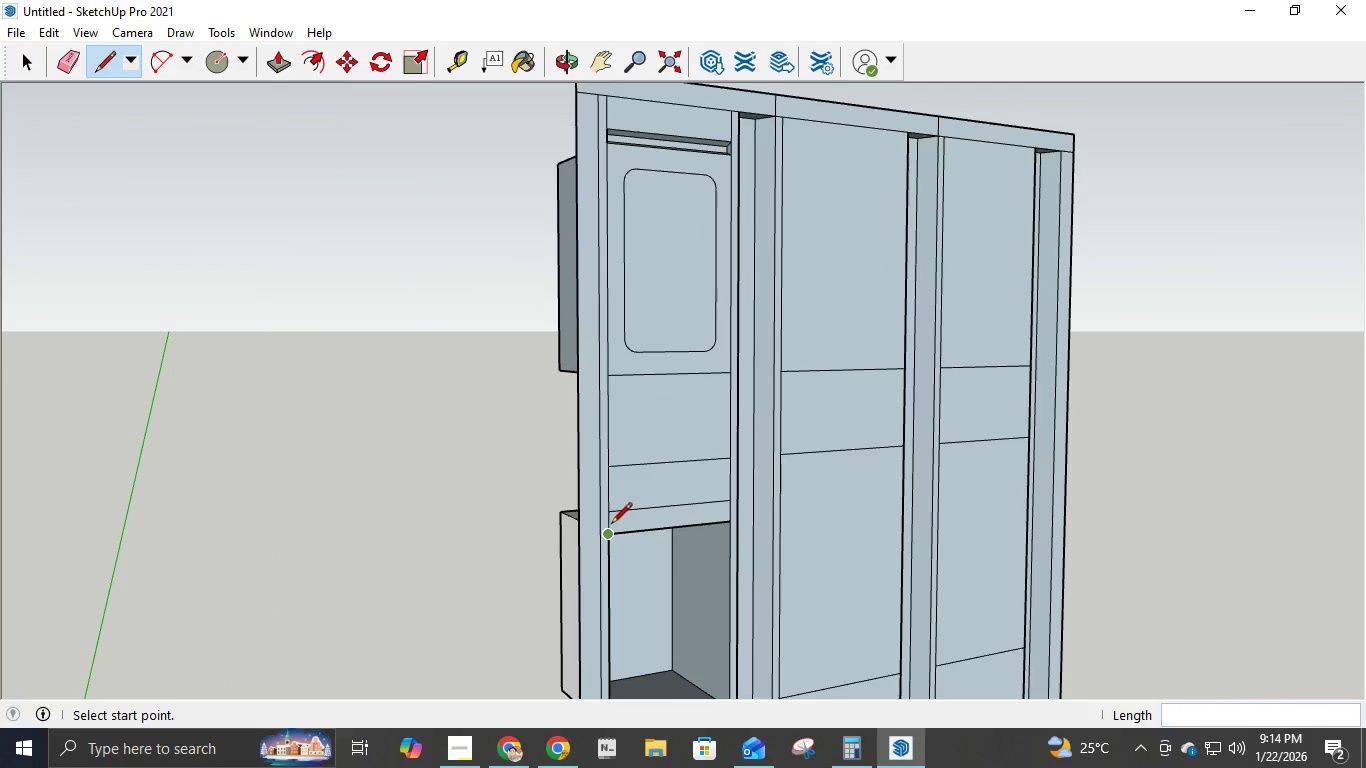 
key(Control+Z)
 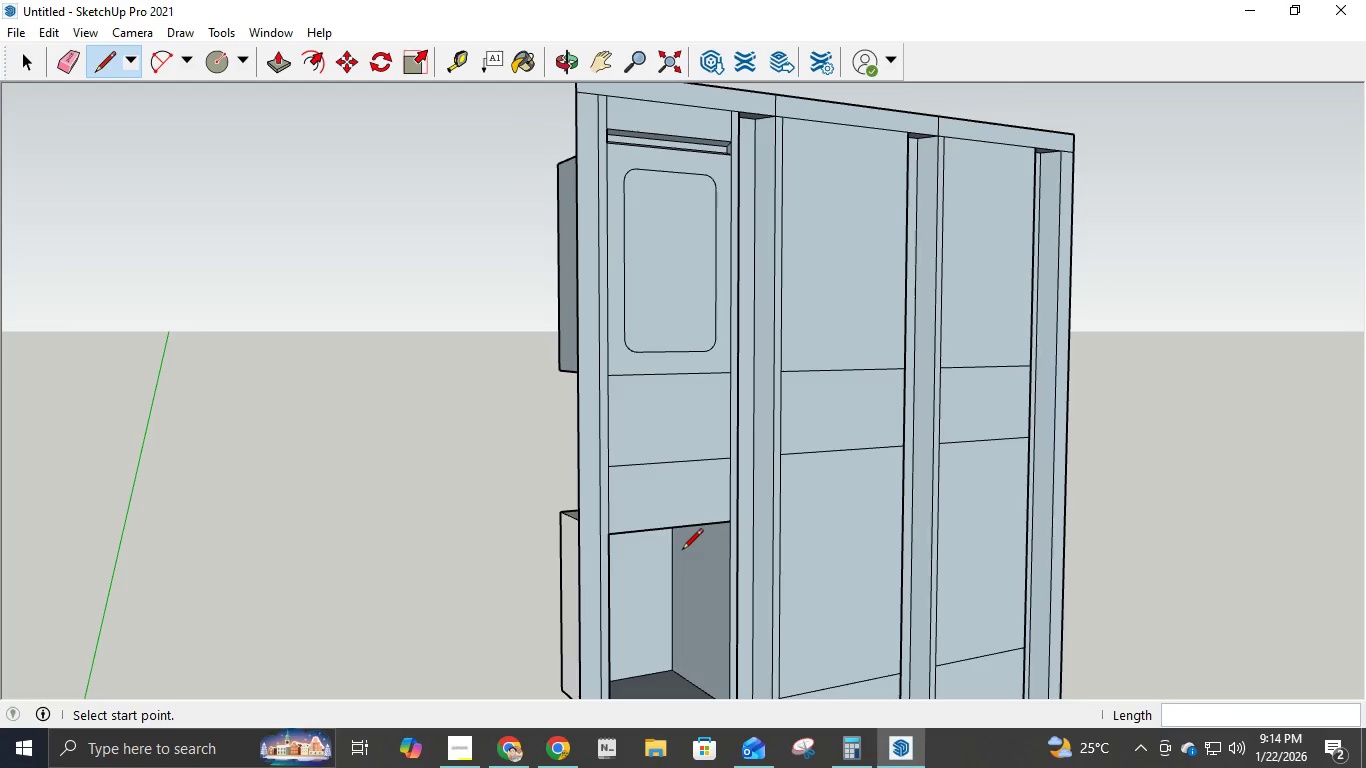 
key(Control+Z)
 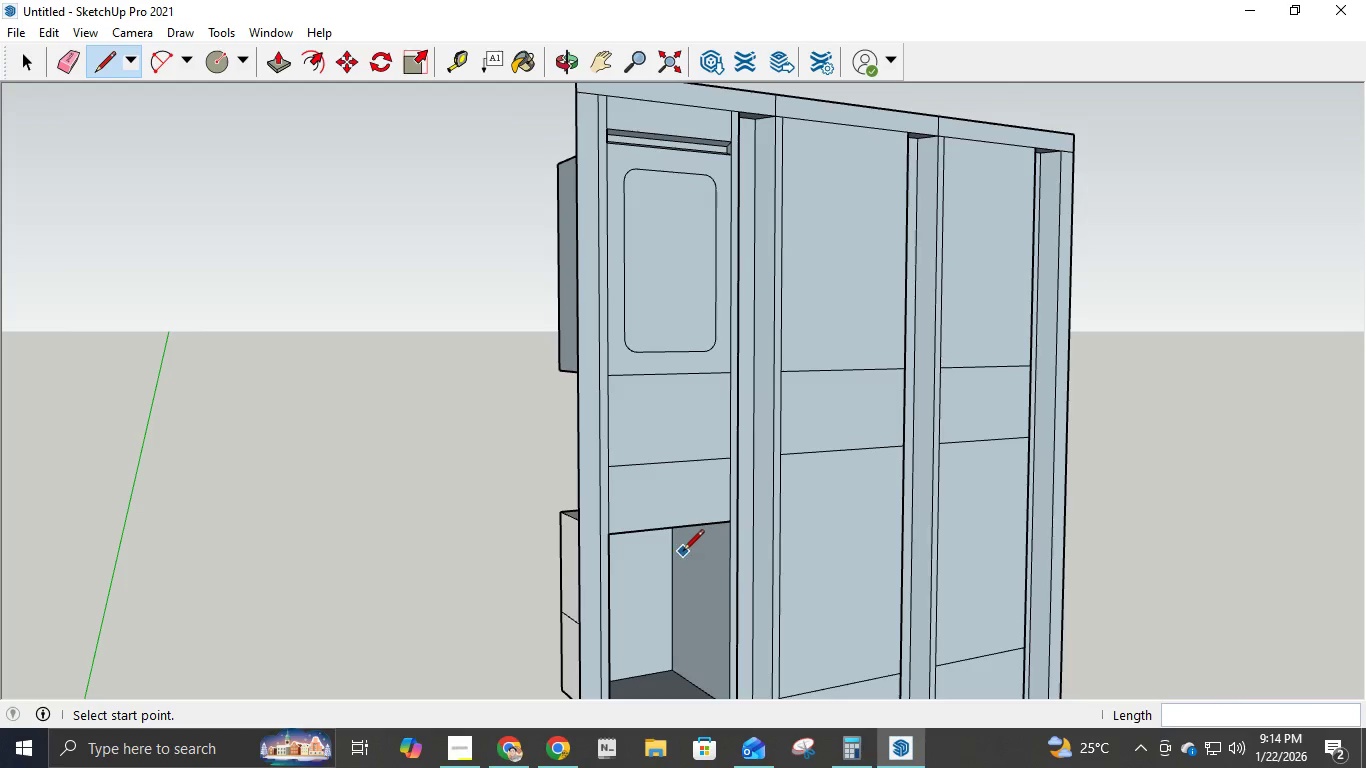 
key(Control+Z)
 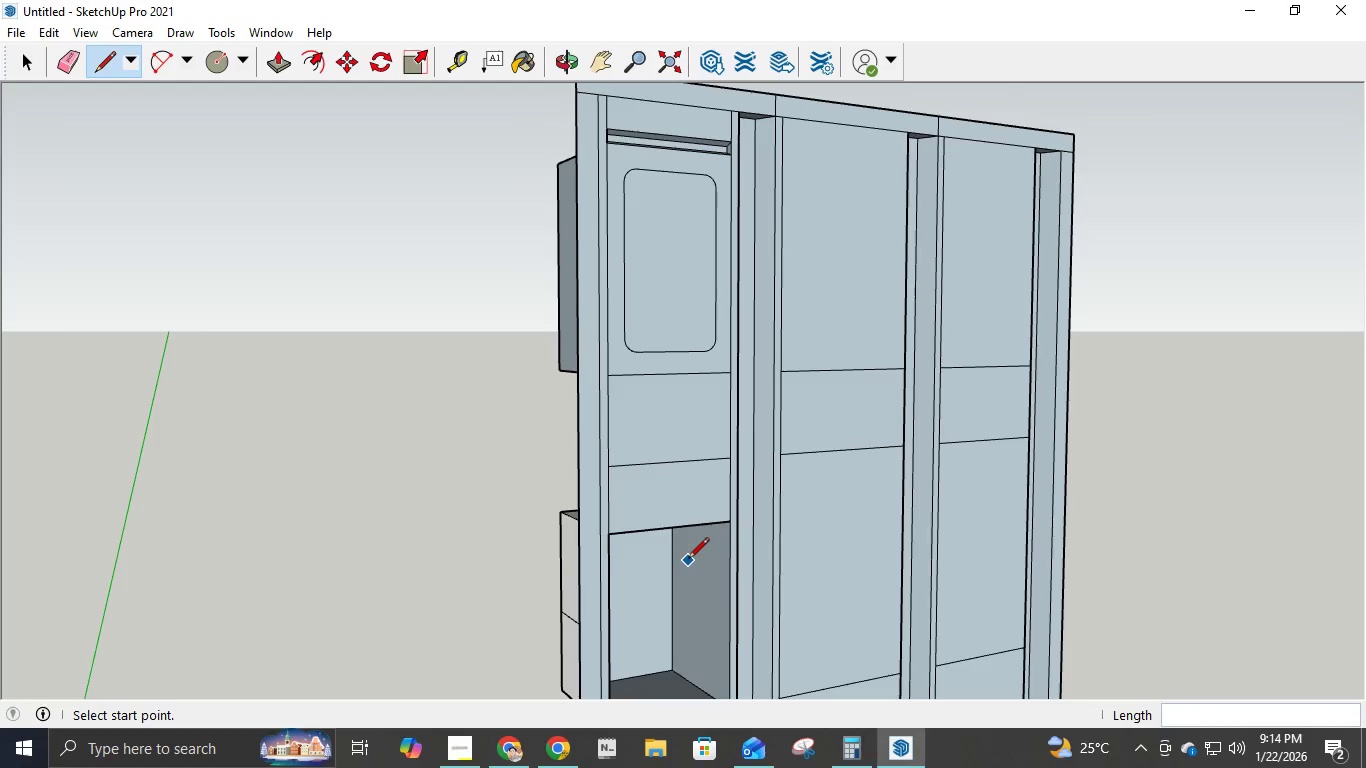 
key(Control+Z)
 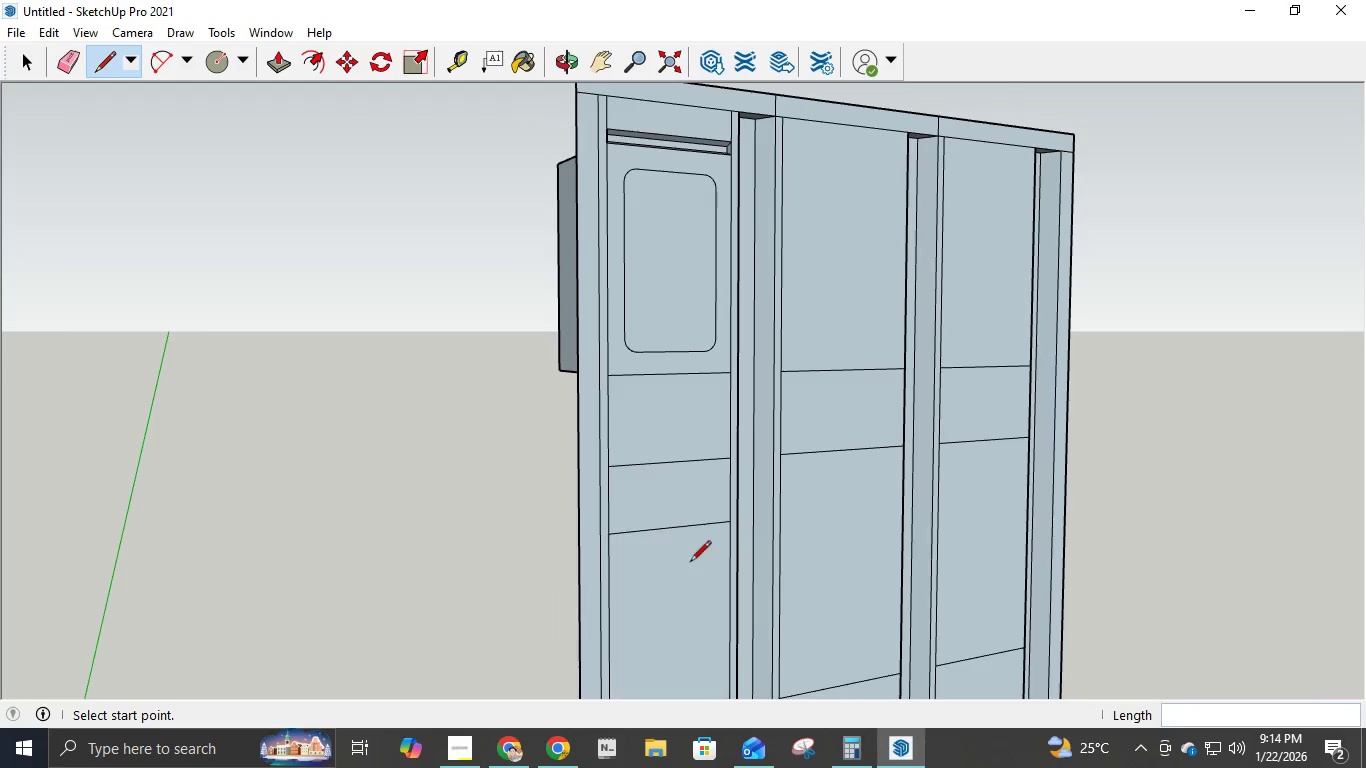 
key(Control+Z)
 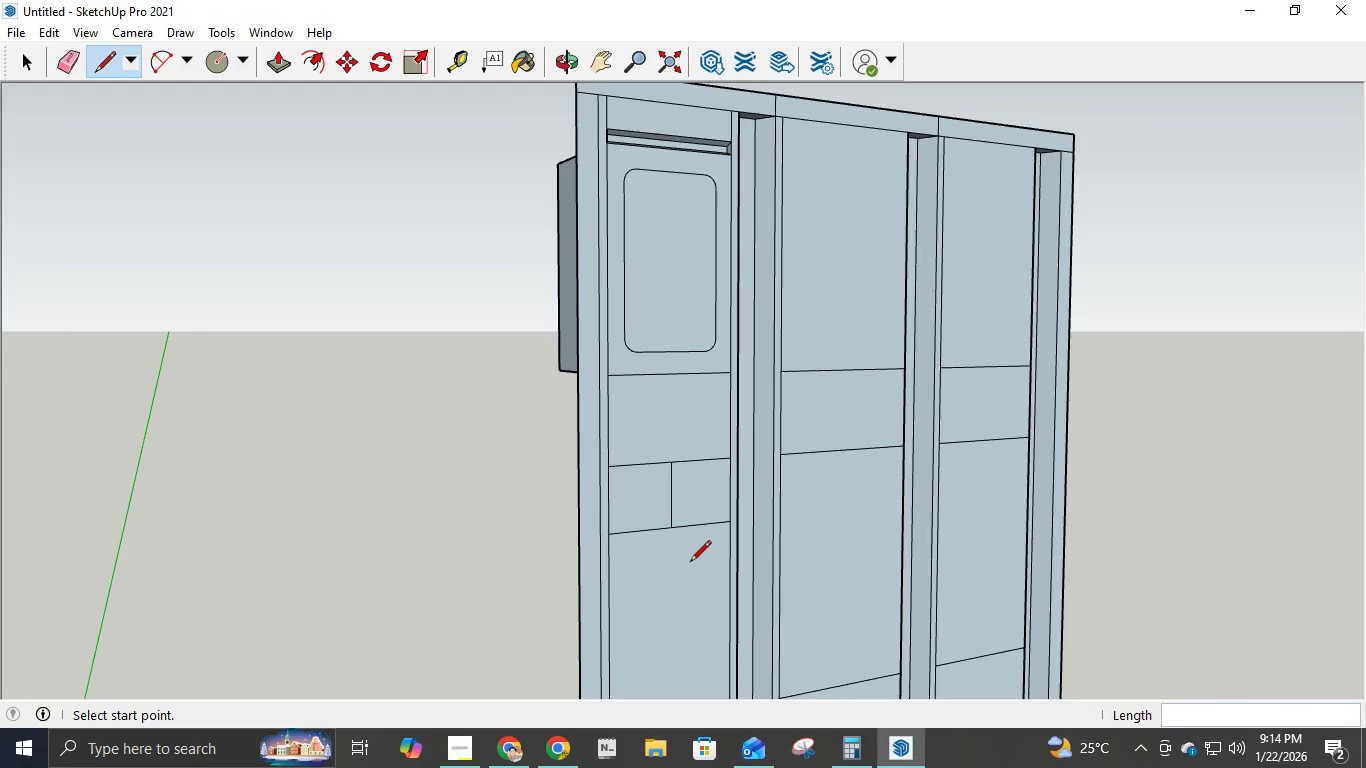 
key(Control+Z)
 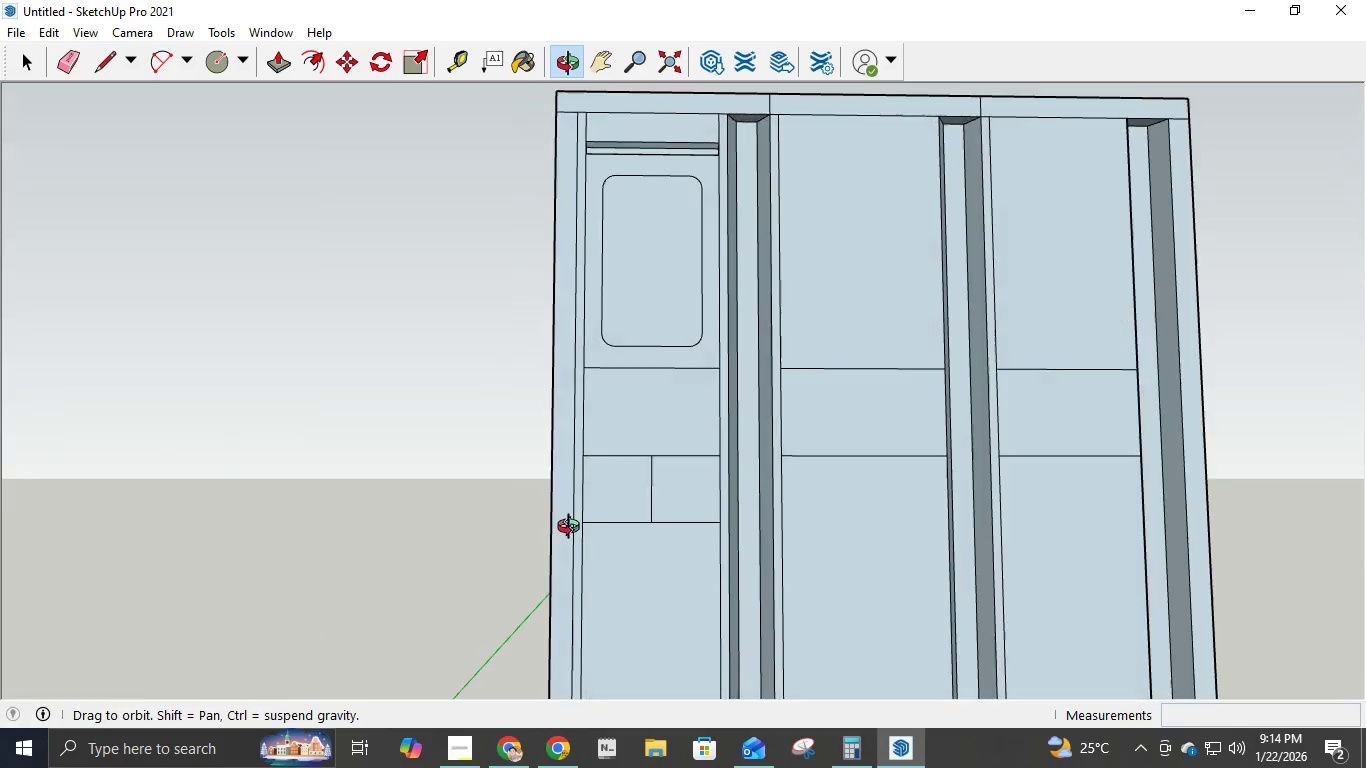 
key(Control+Z)
 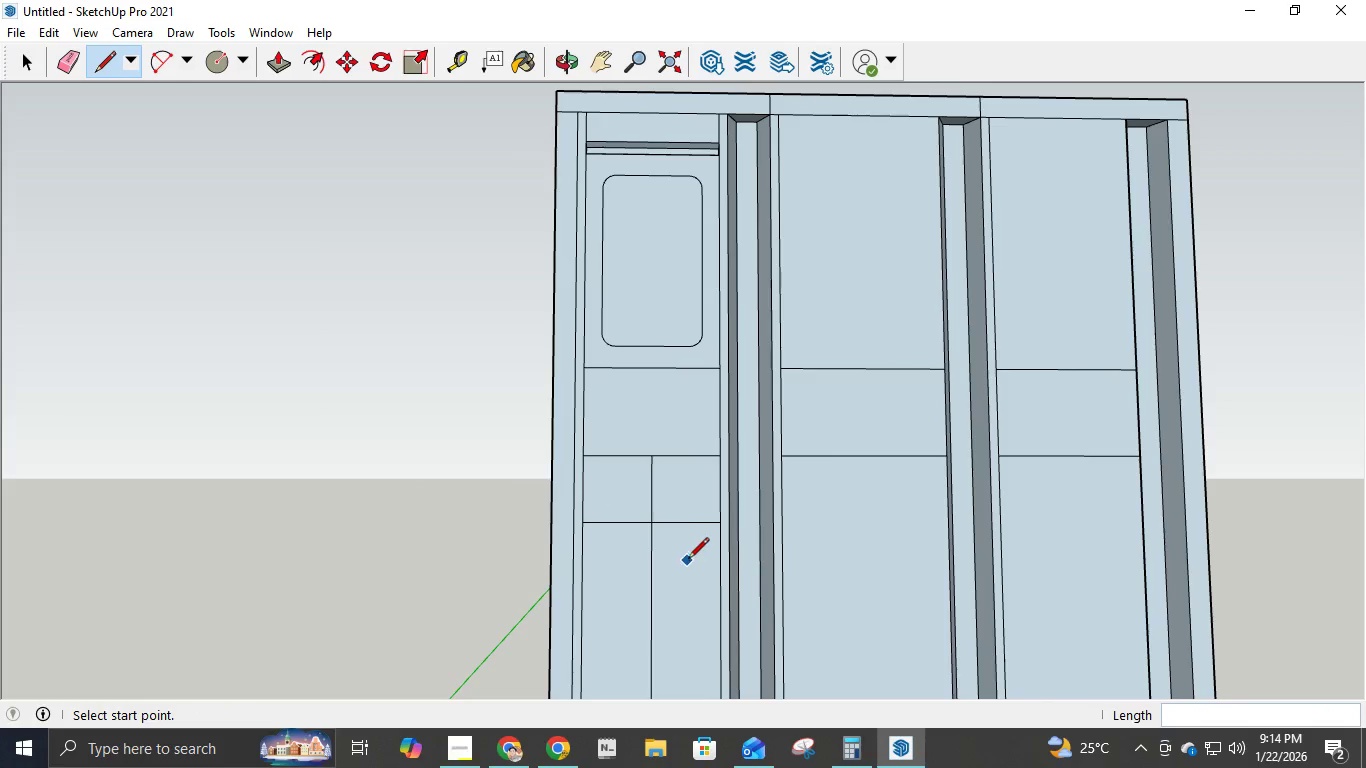 
key(Control+ControlLeft)
 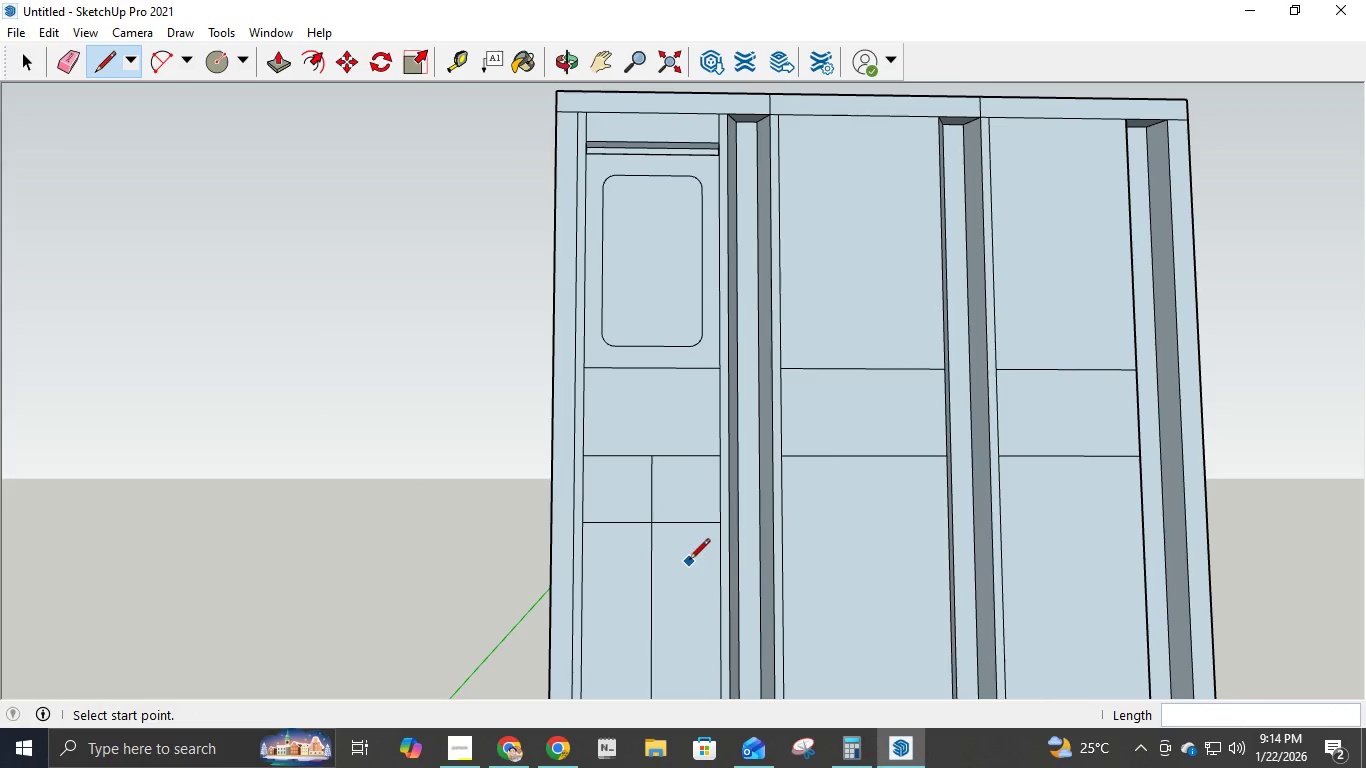 
key(Control+Z)
 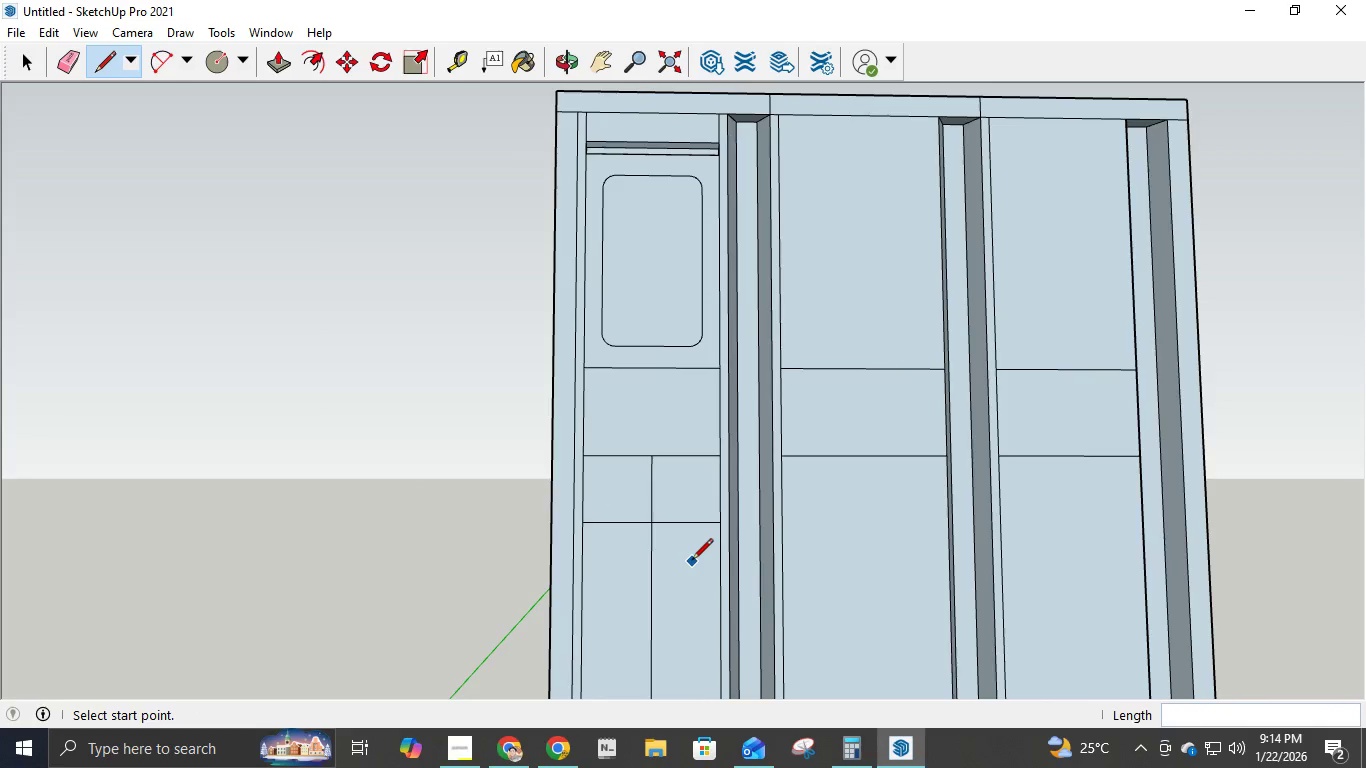 
scroll: coordinate [754, 609], scroll_direction: down, amount: 13.0
 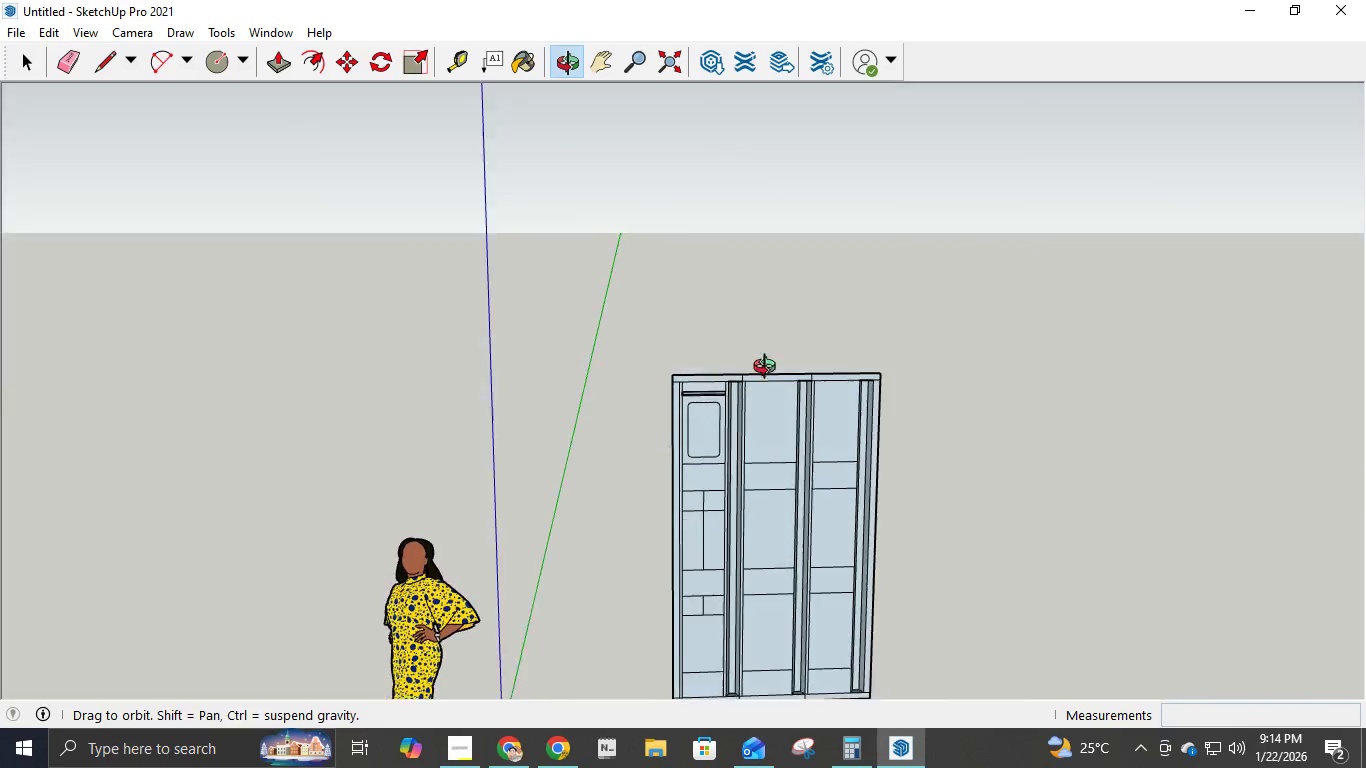 
key(Control+Z)
 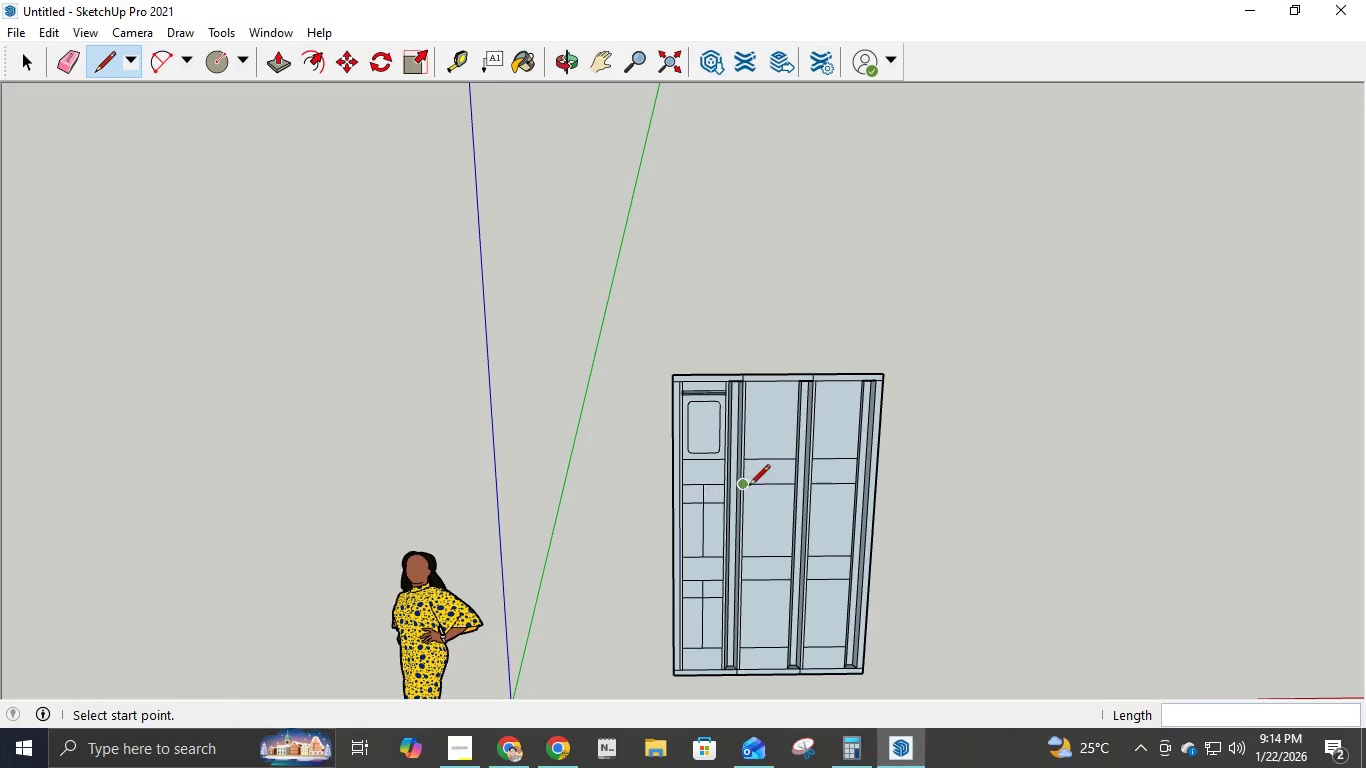 
scroll: coordinate [747, 495], scroll_direction: up, amount: 7.0
 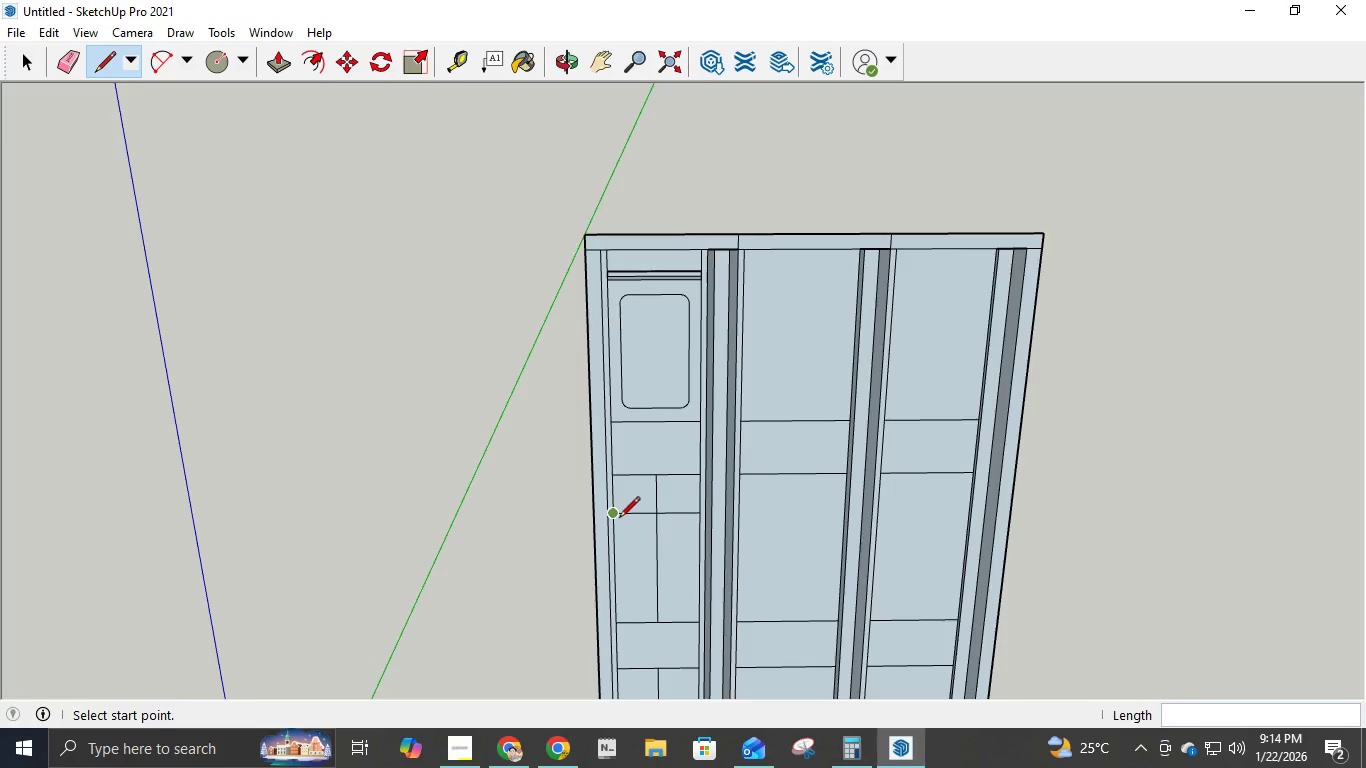 
scroll: coordinate [641, 504], scroll_direction: none, amount: 0.0
 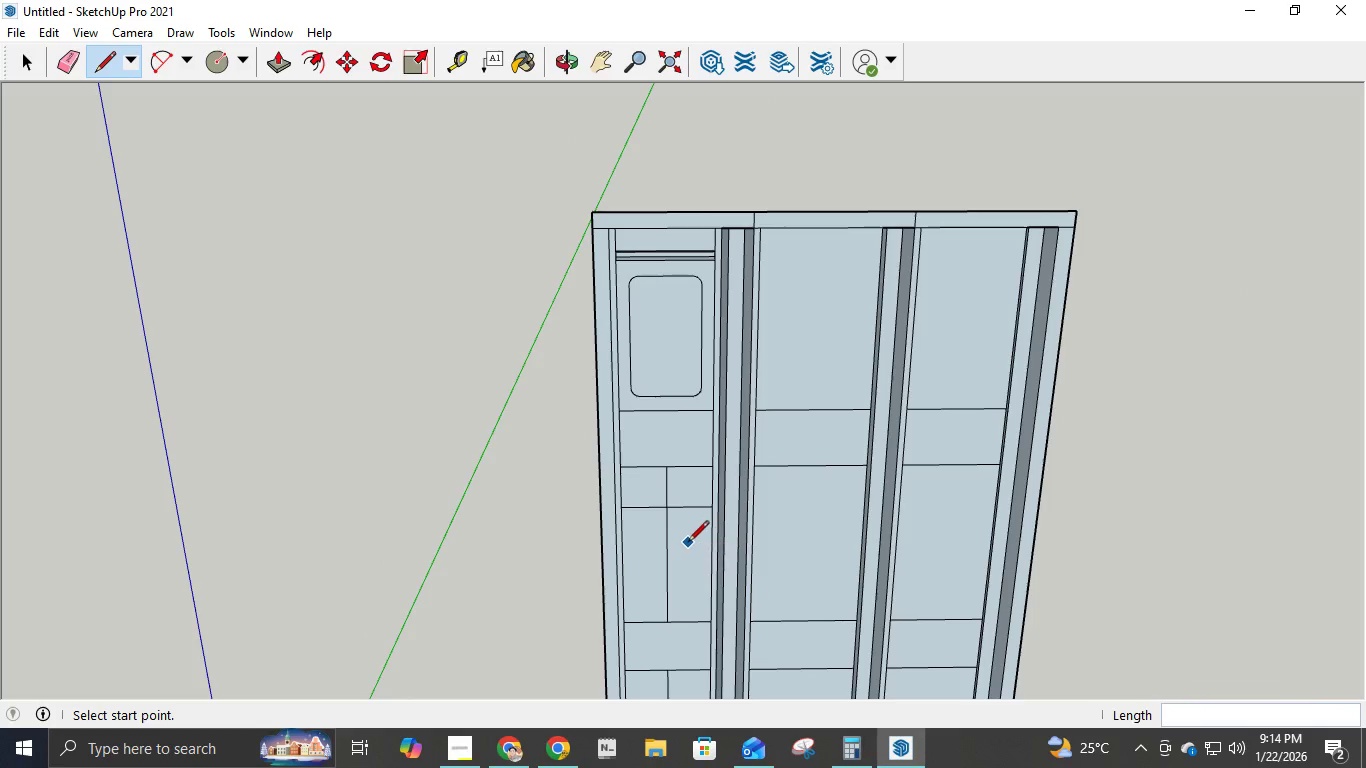 
scroll: coordinate [687, 554], scroll_direction: down, amount: 3.0
 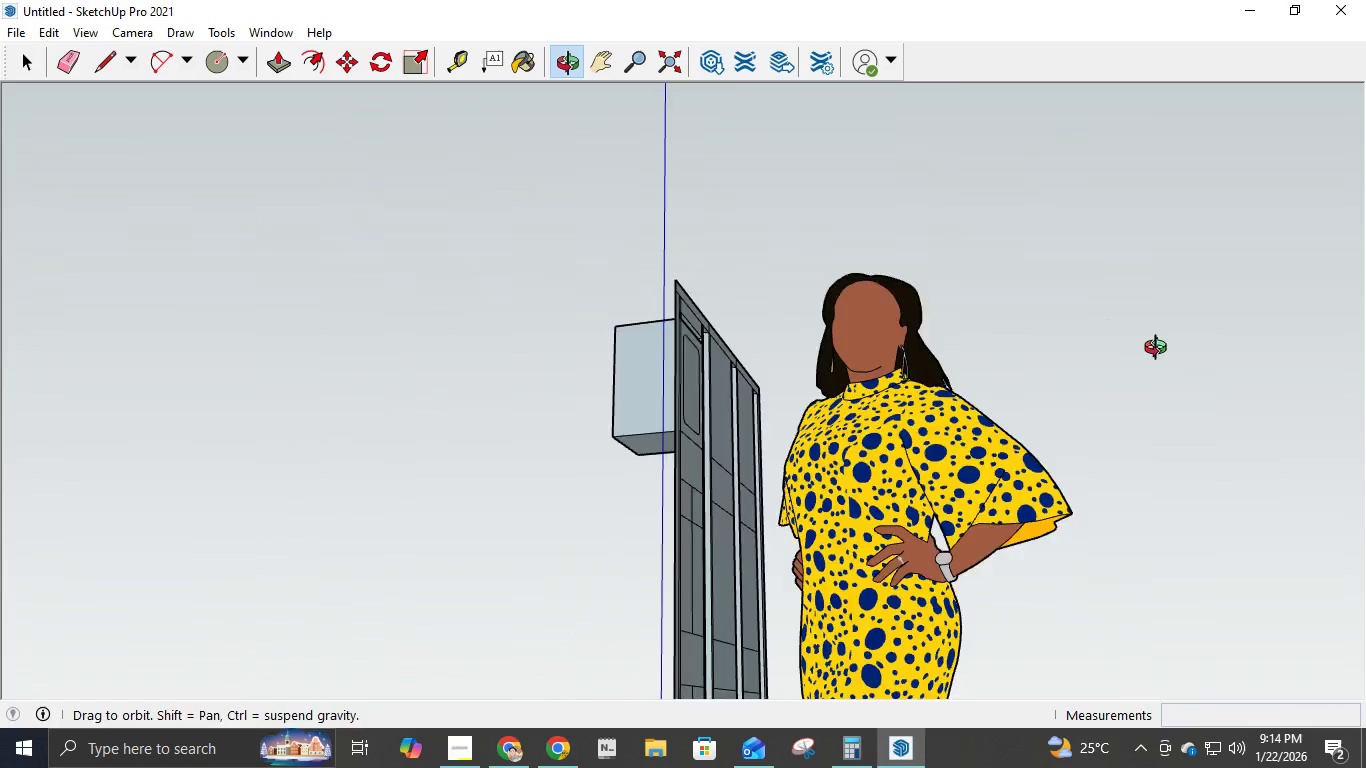 
scroll: coordinate [656, 343], scroll_direction: up, amount: 5.0
 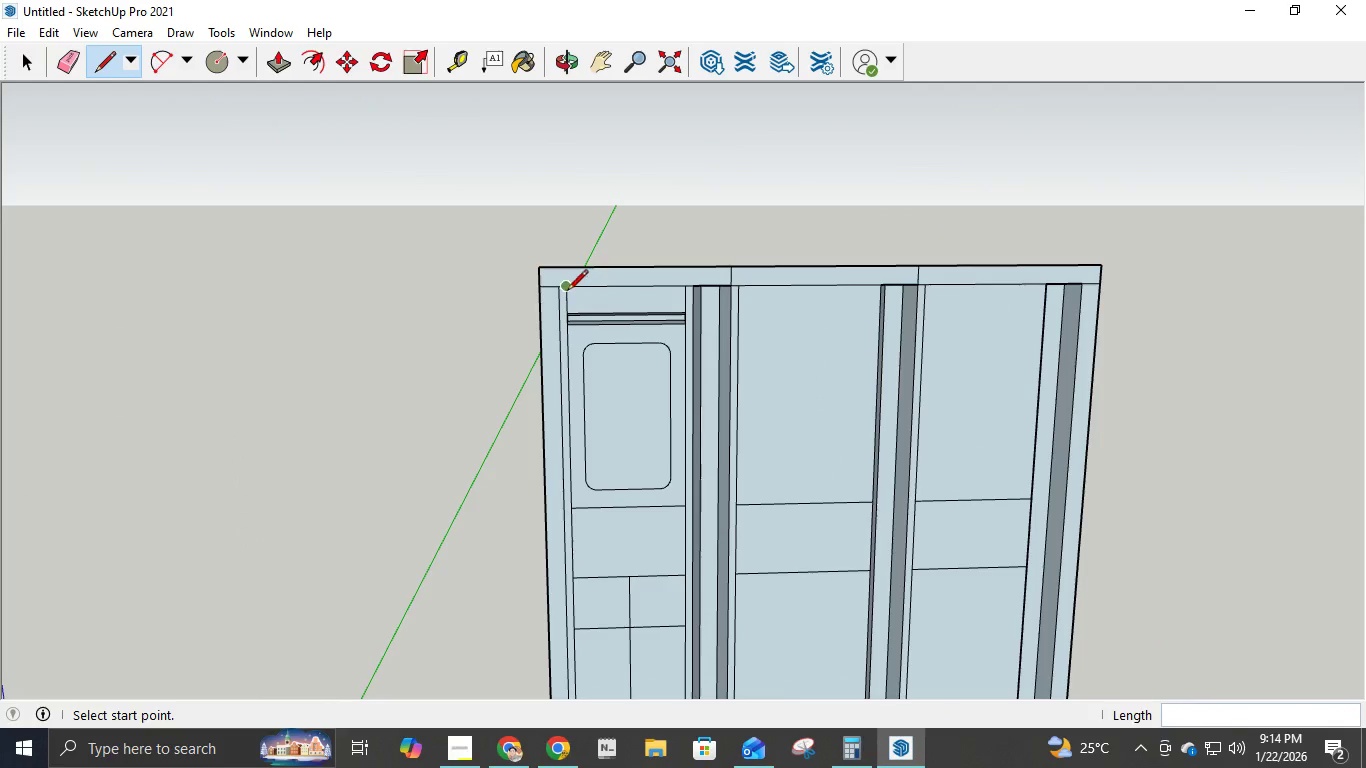 
left_click([568, 290])
 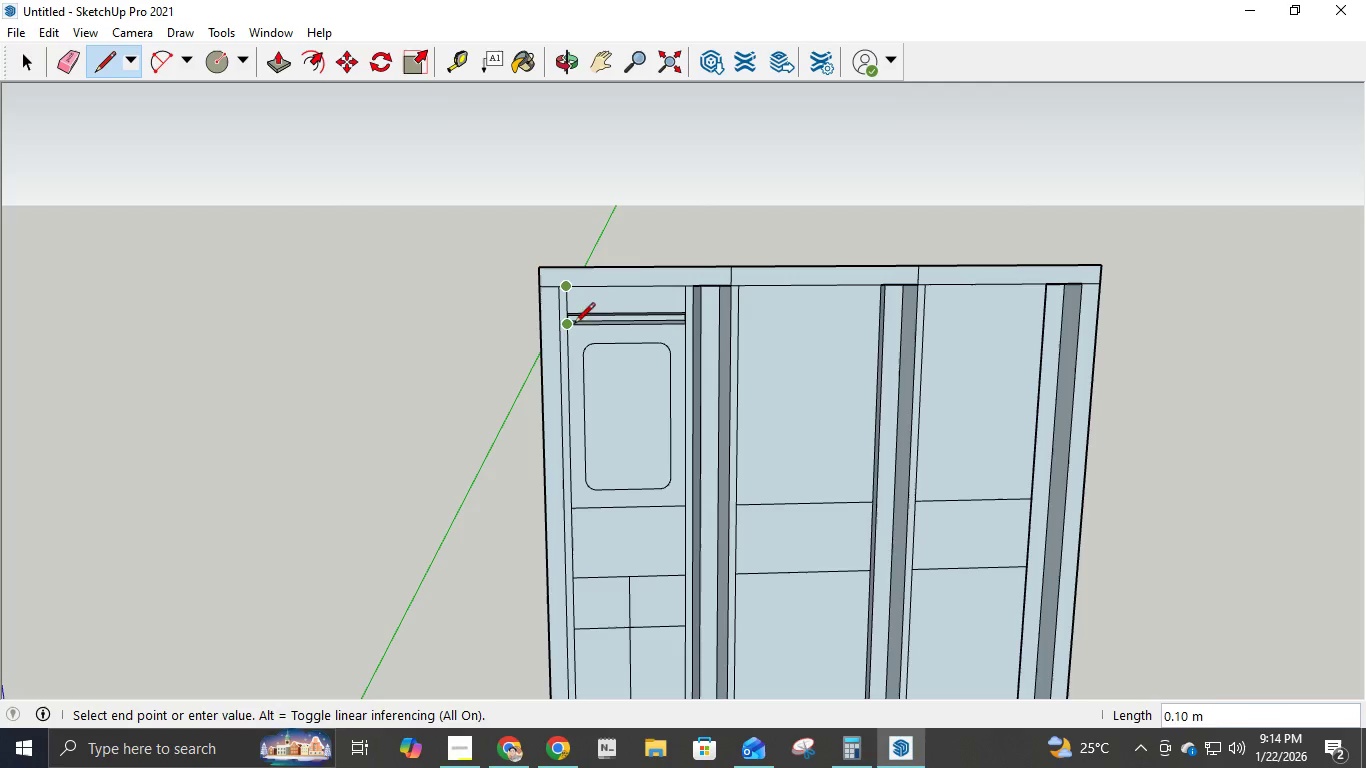 
key(Escape)
 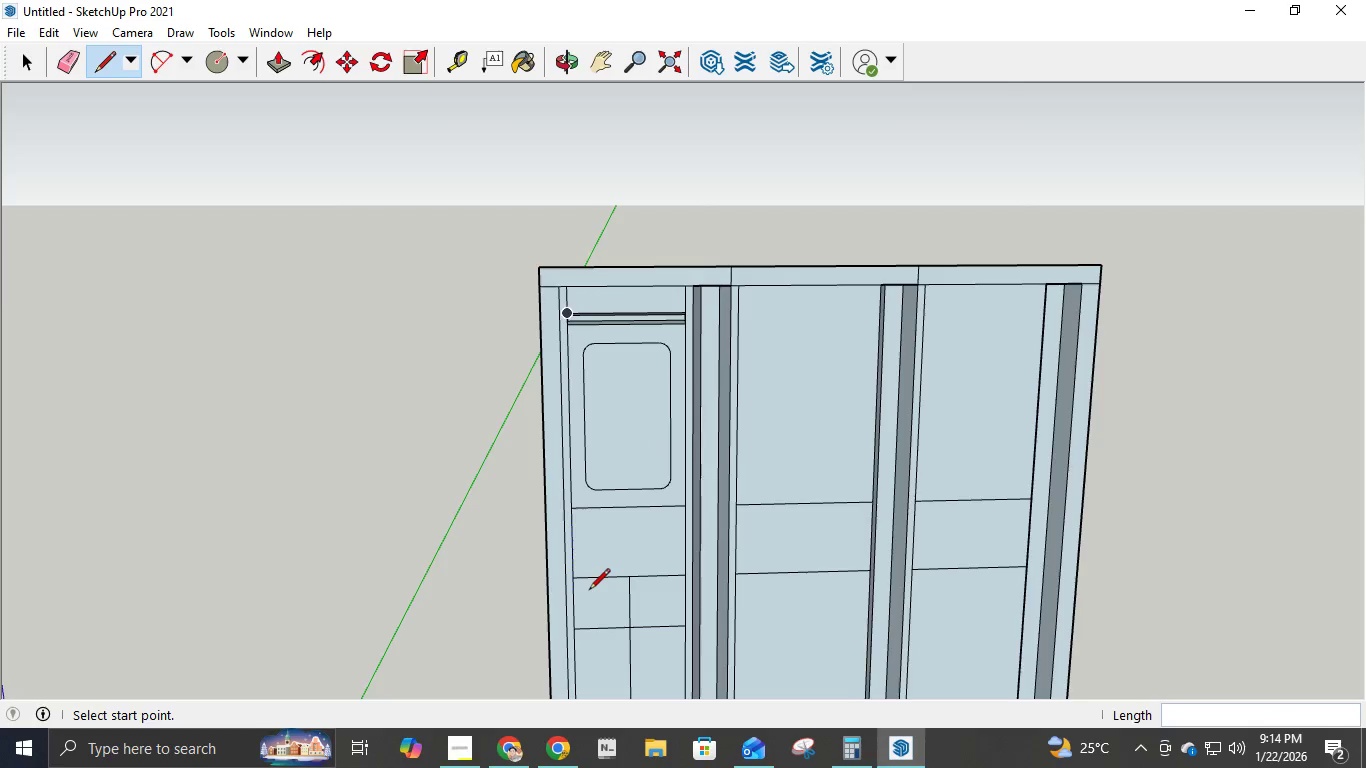 
scroll: coordinate [590, 595], scroll_direction: down, amount: 1.0
 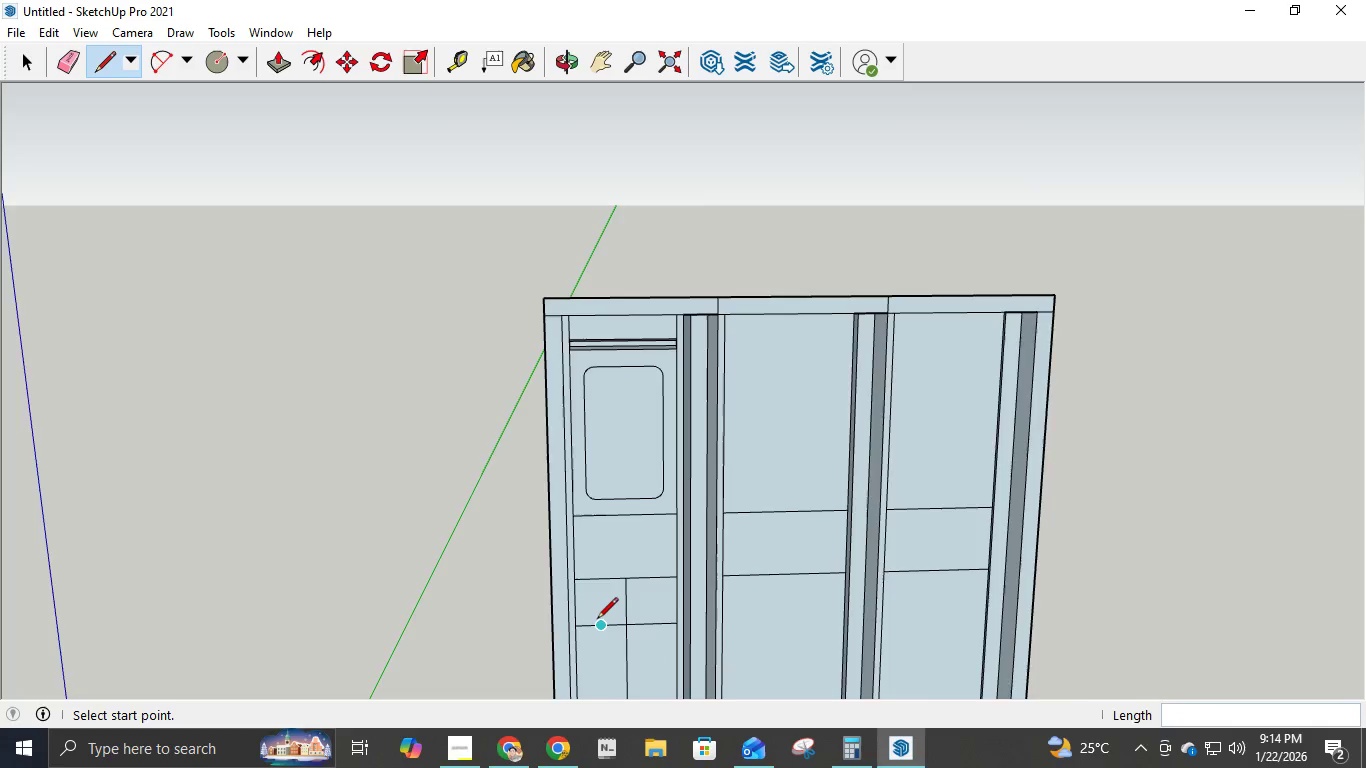 
scroll: coordinate [597, 620], scroll_direction: up, amount: 5.0
 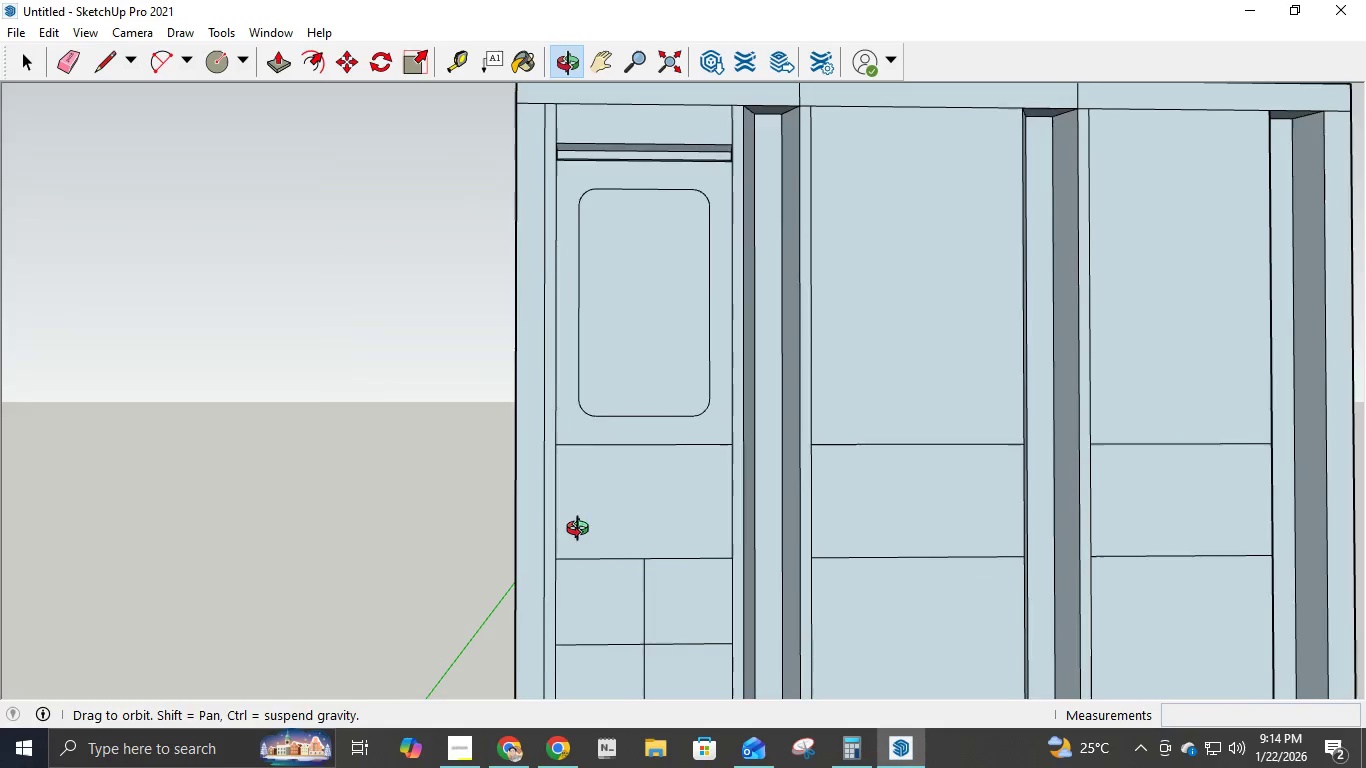 
scroll: coordinate [578, 598], scroll_direction: down, amount: 6.0
 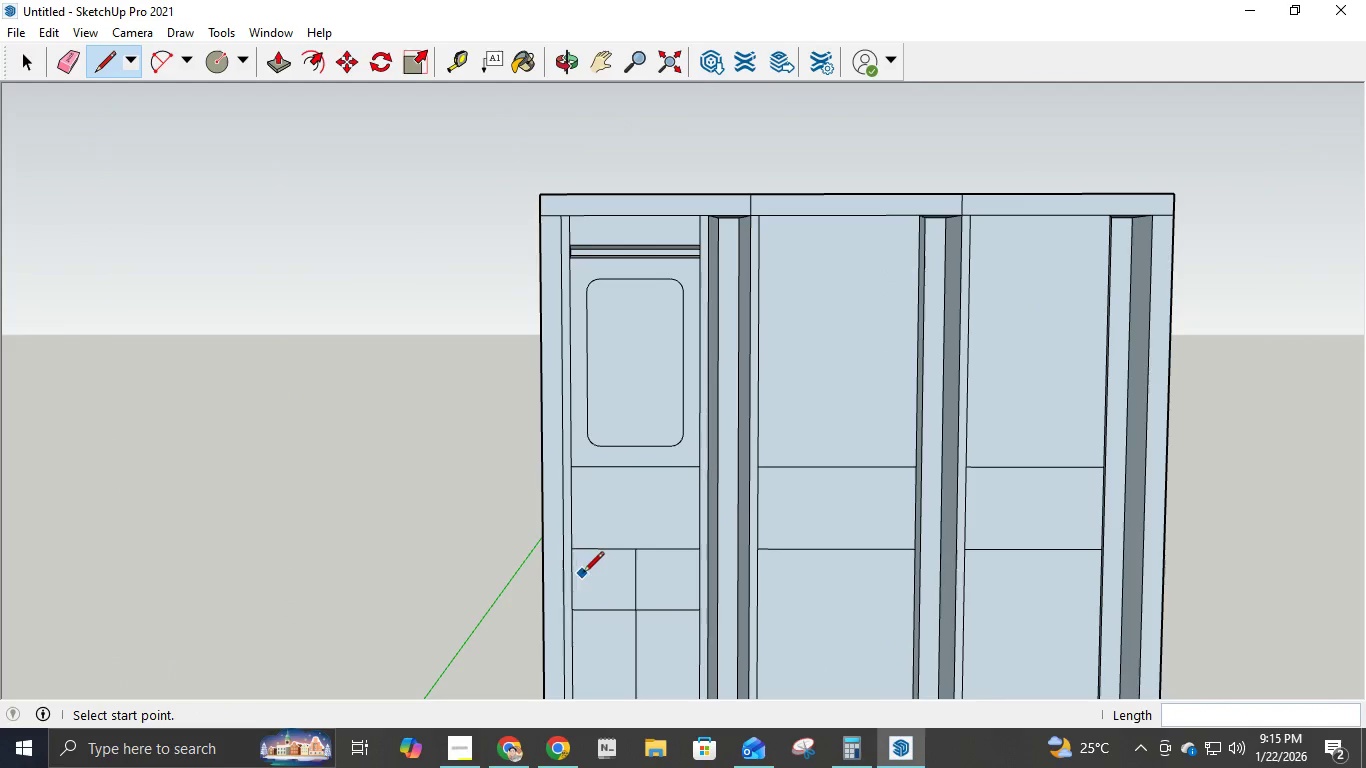 
key(Control+Z)
 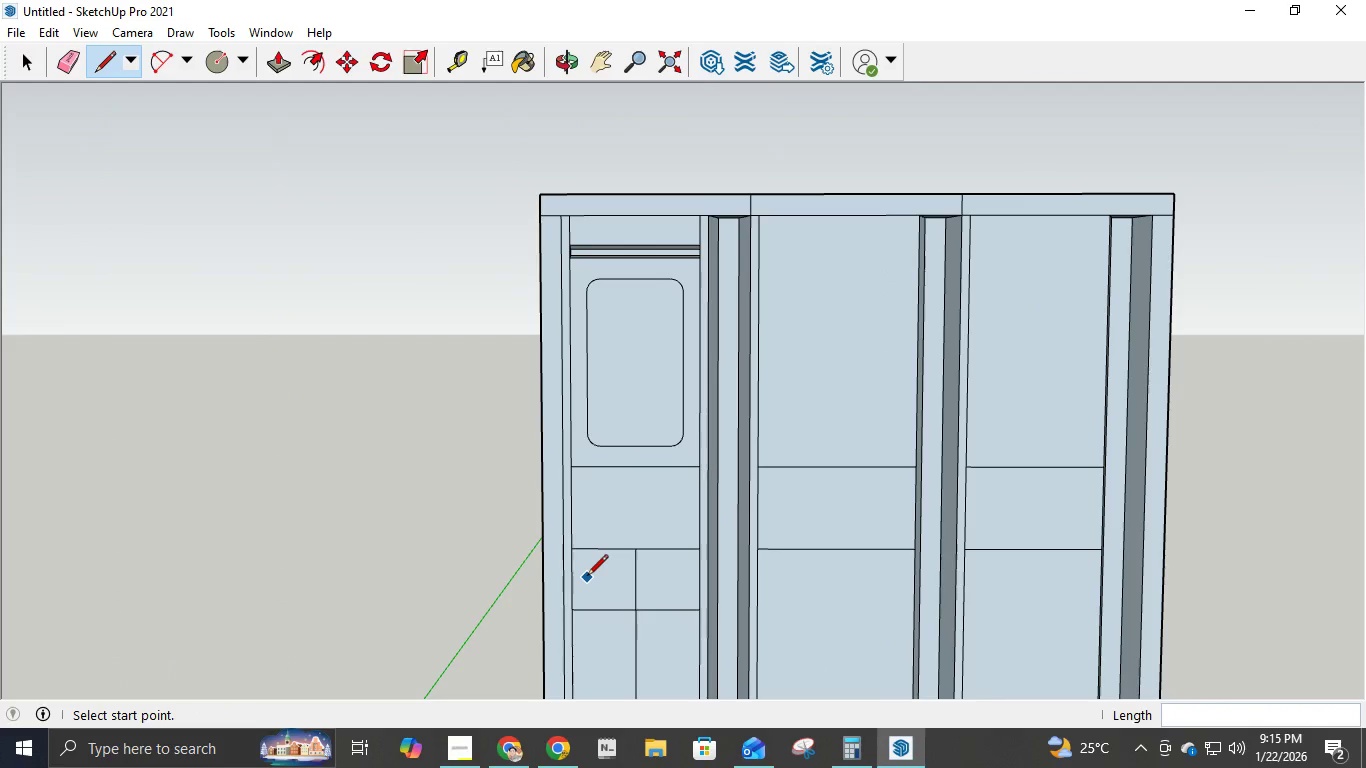 
key(Control+Z)
 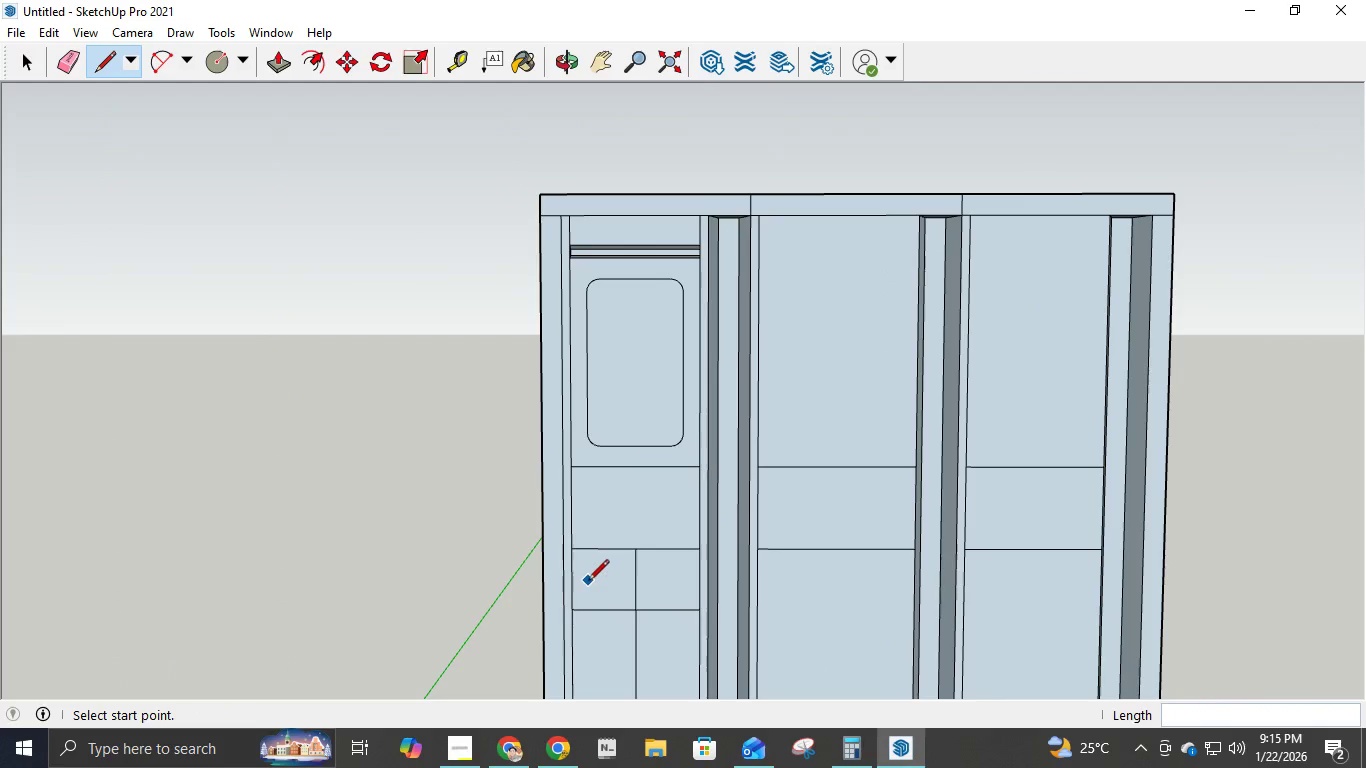 
key(Control+Z)
 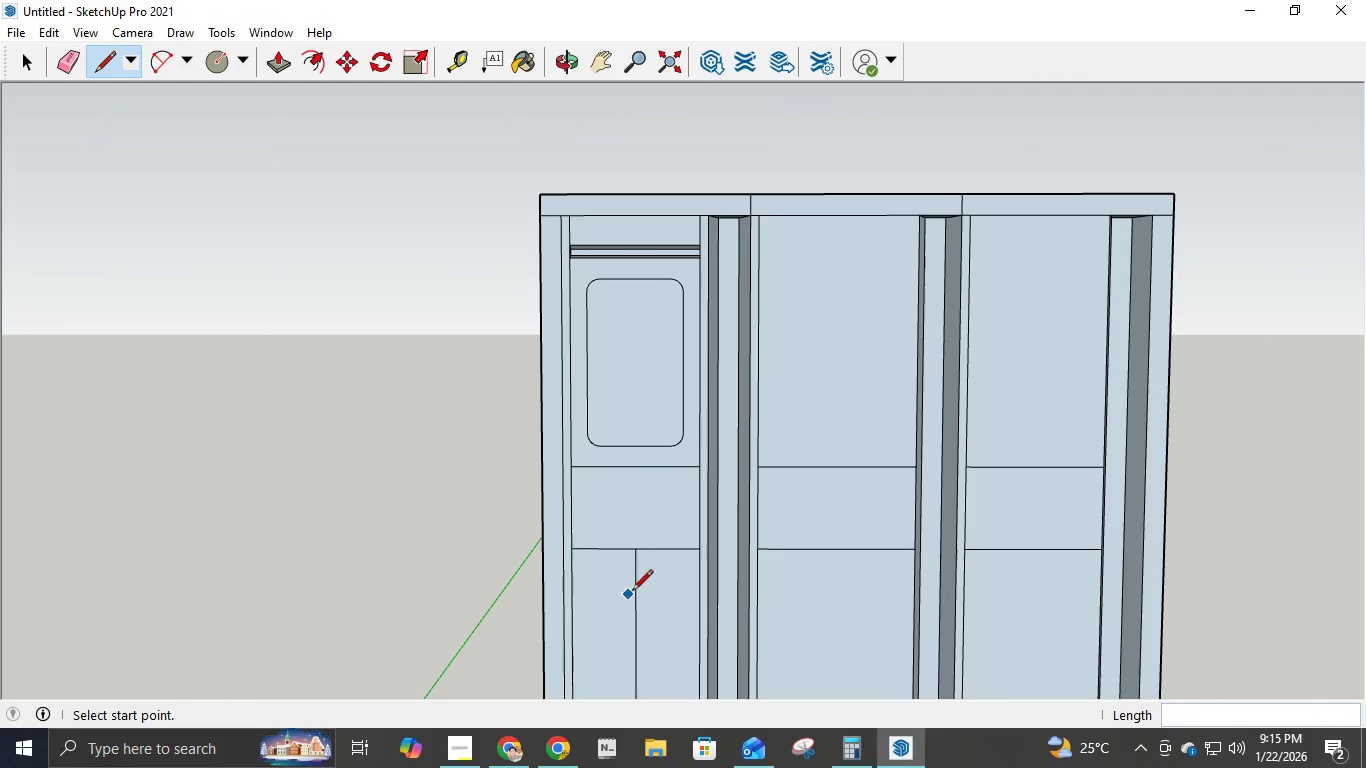 
scroll: coordinate [740, 579], scroll_direction: down, amount: 16.0
 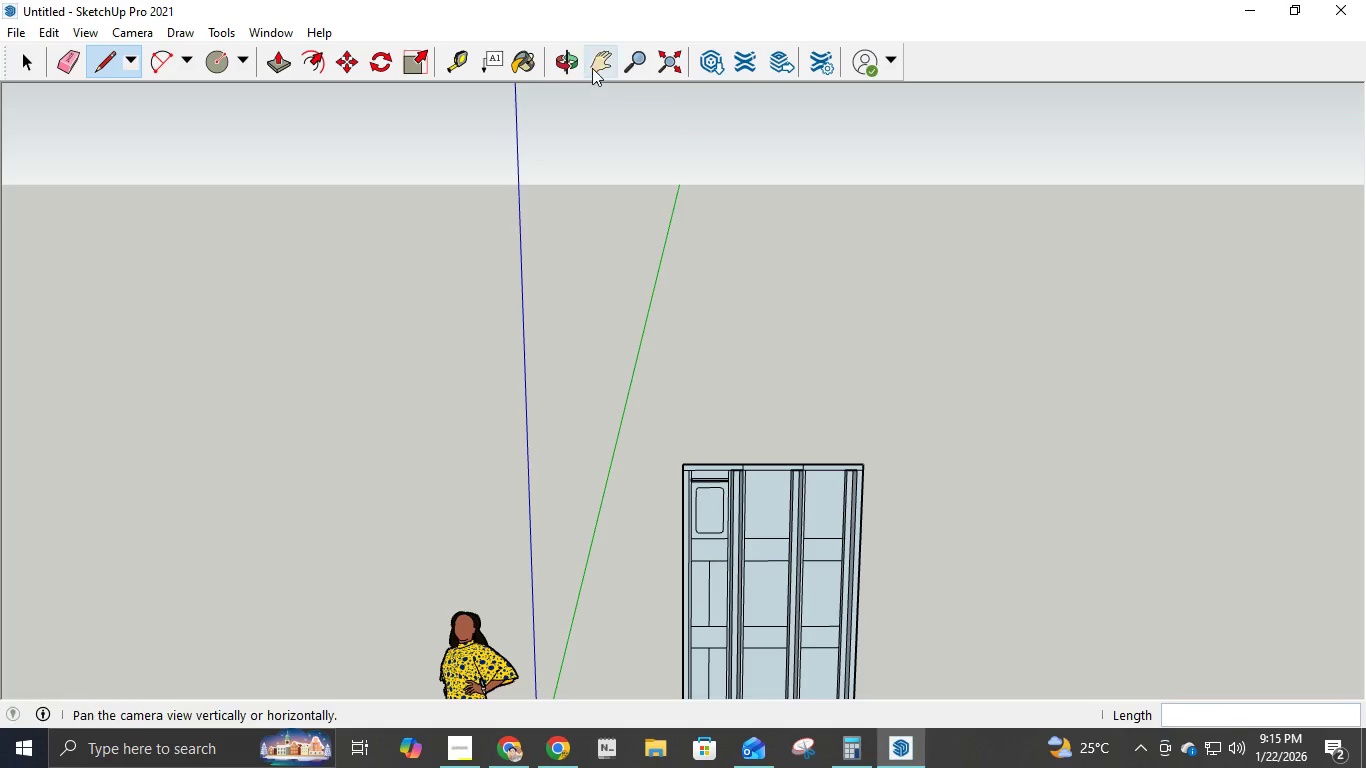 
left_click_drag(start_coordinate=[769, 679], to_coordinate=[789, 444])
 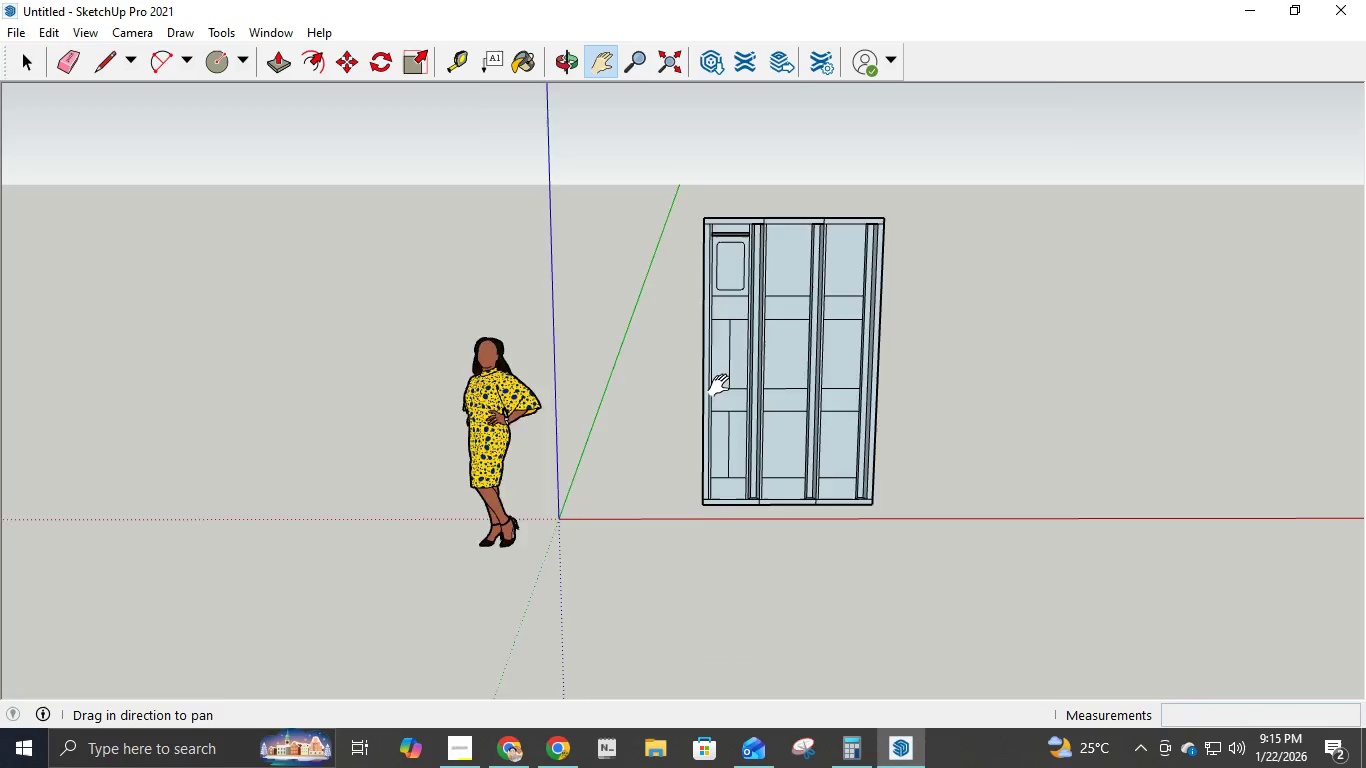 
scroll: coordinate [723, 383], scroll_direction: up, amount: 7.0
 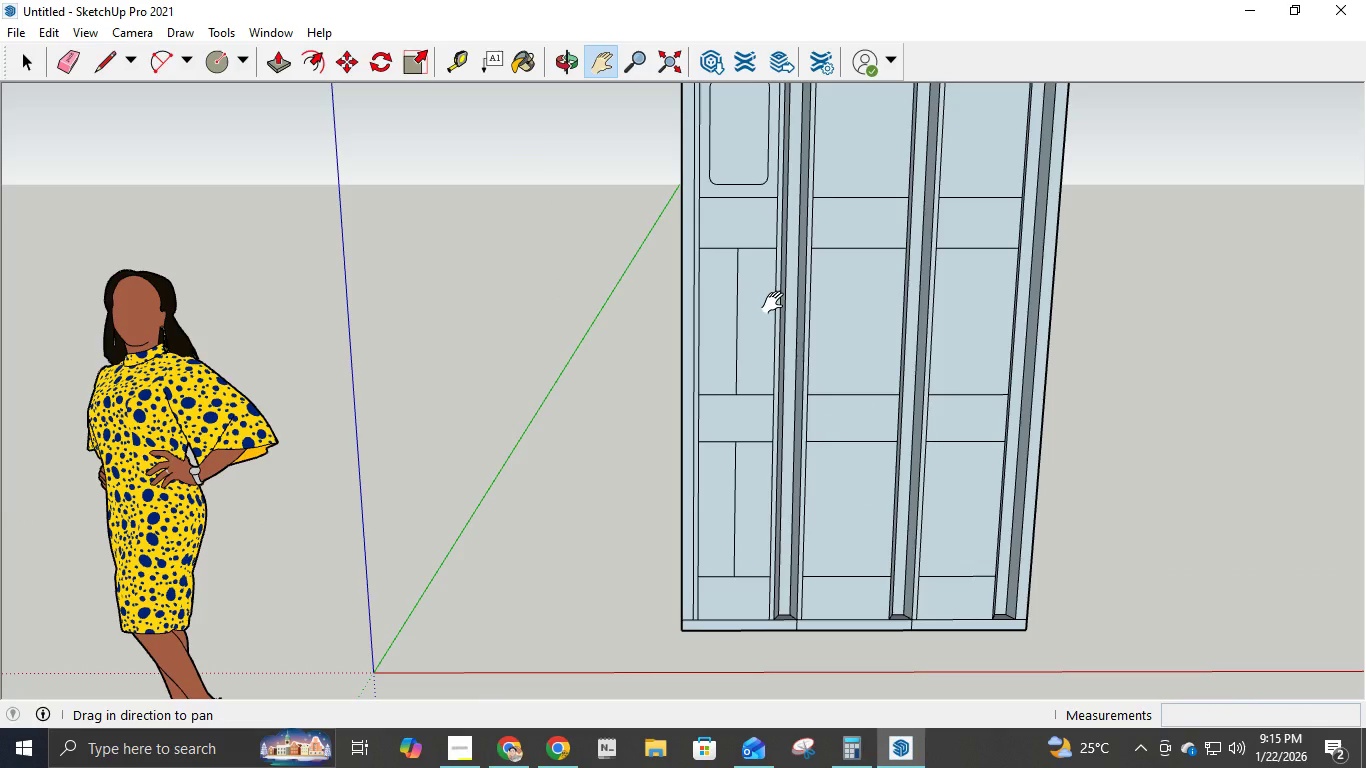 
key(L)
 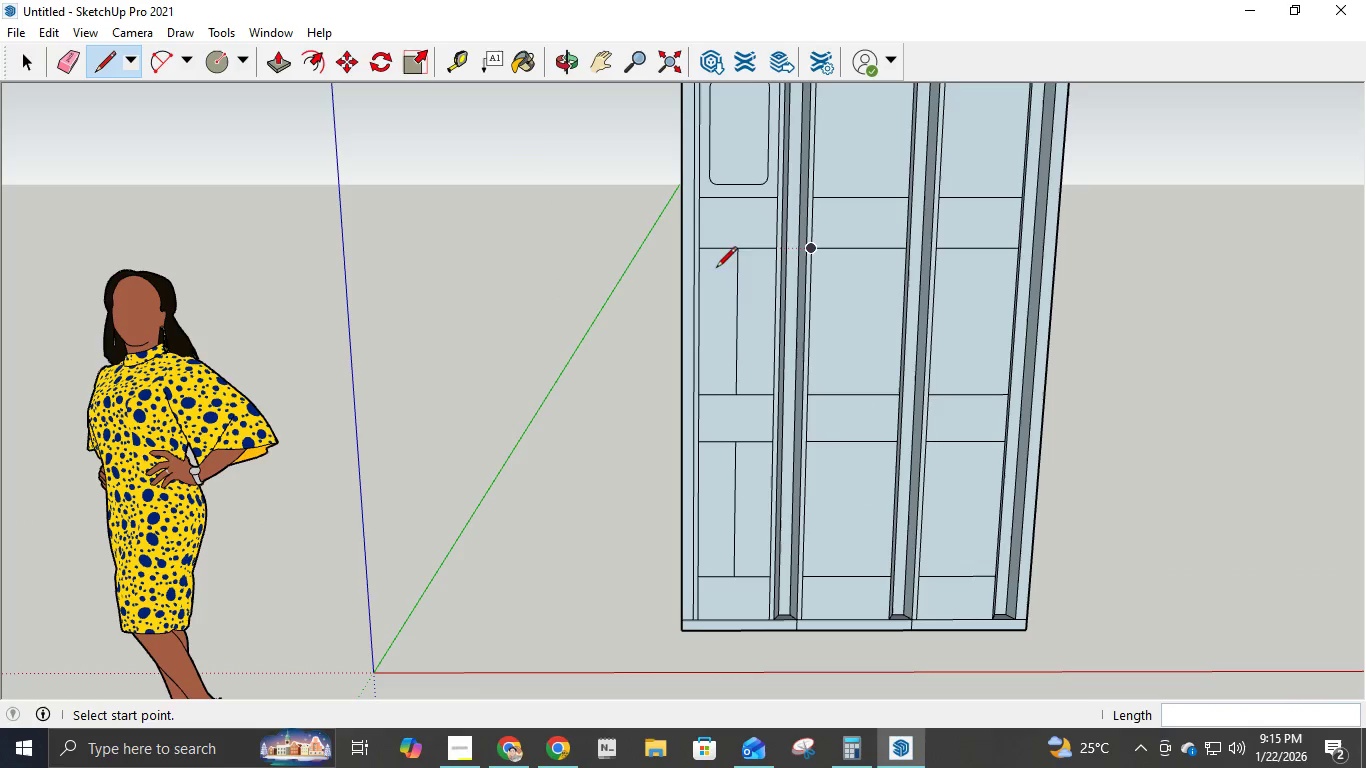 
left_click([702, 254])
 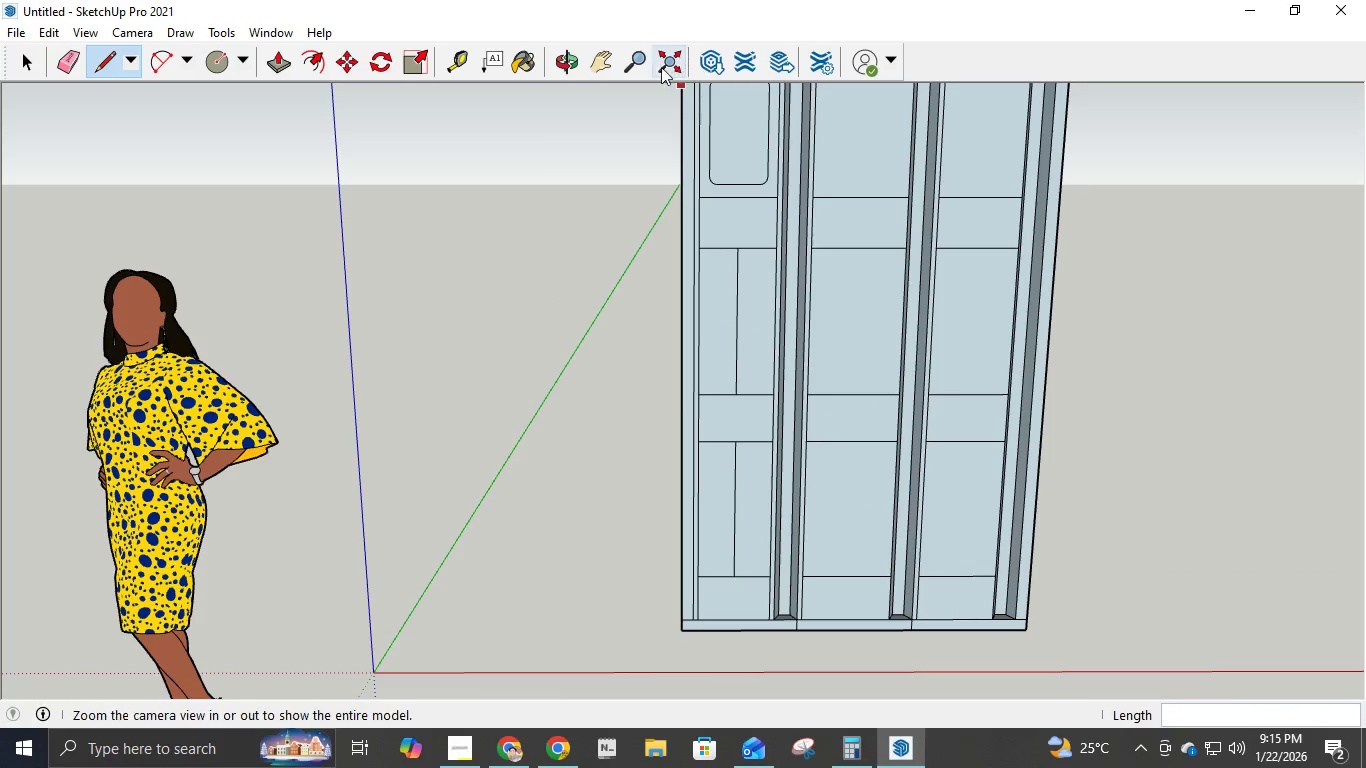 
left_click([610, 68])
 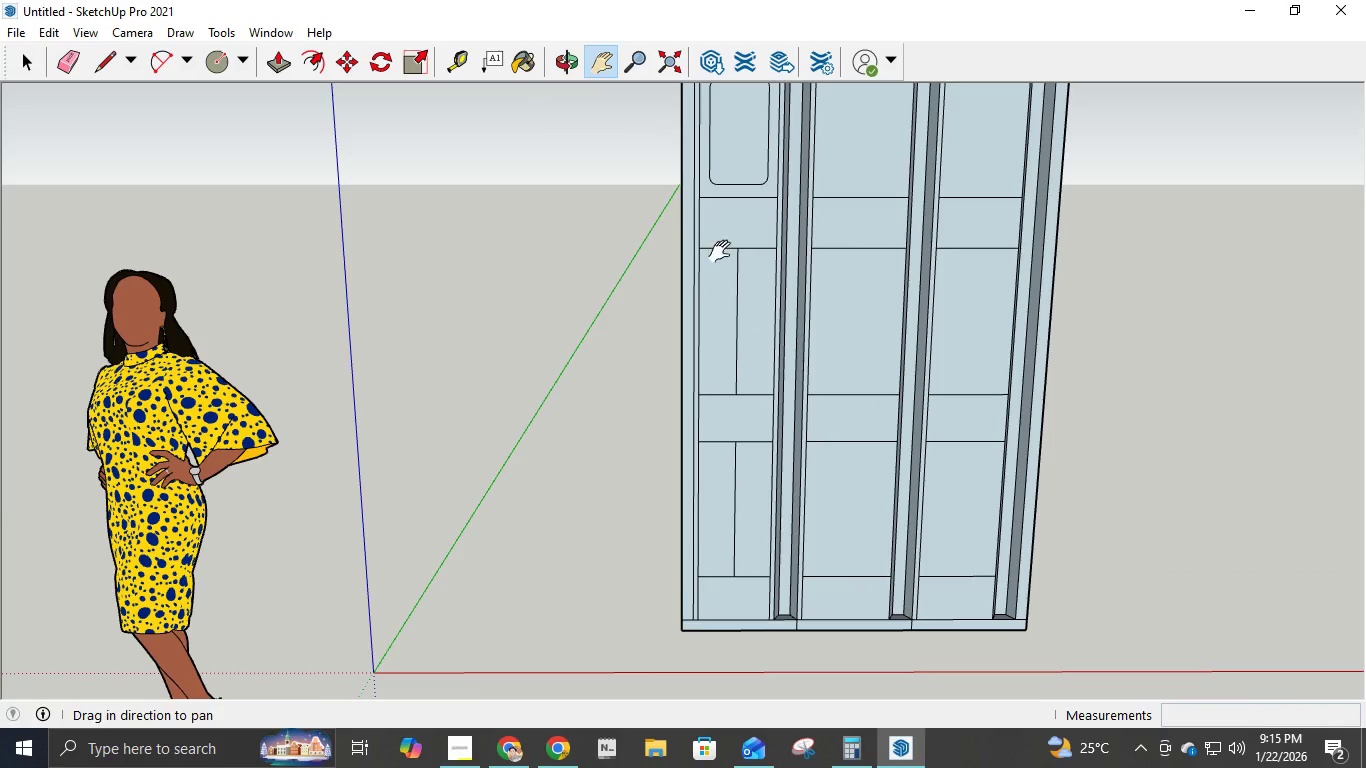 
left_click_drag(start_coordinate=[725, 255], to_coordinate=[724, 331])
 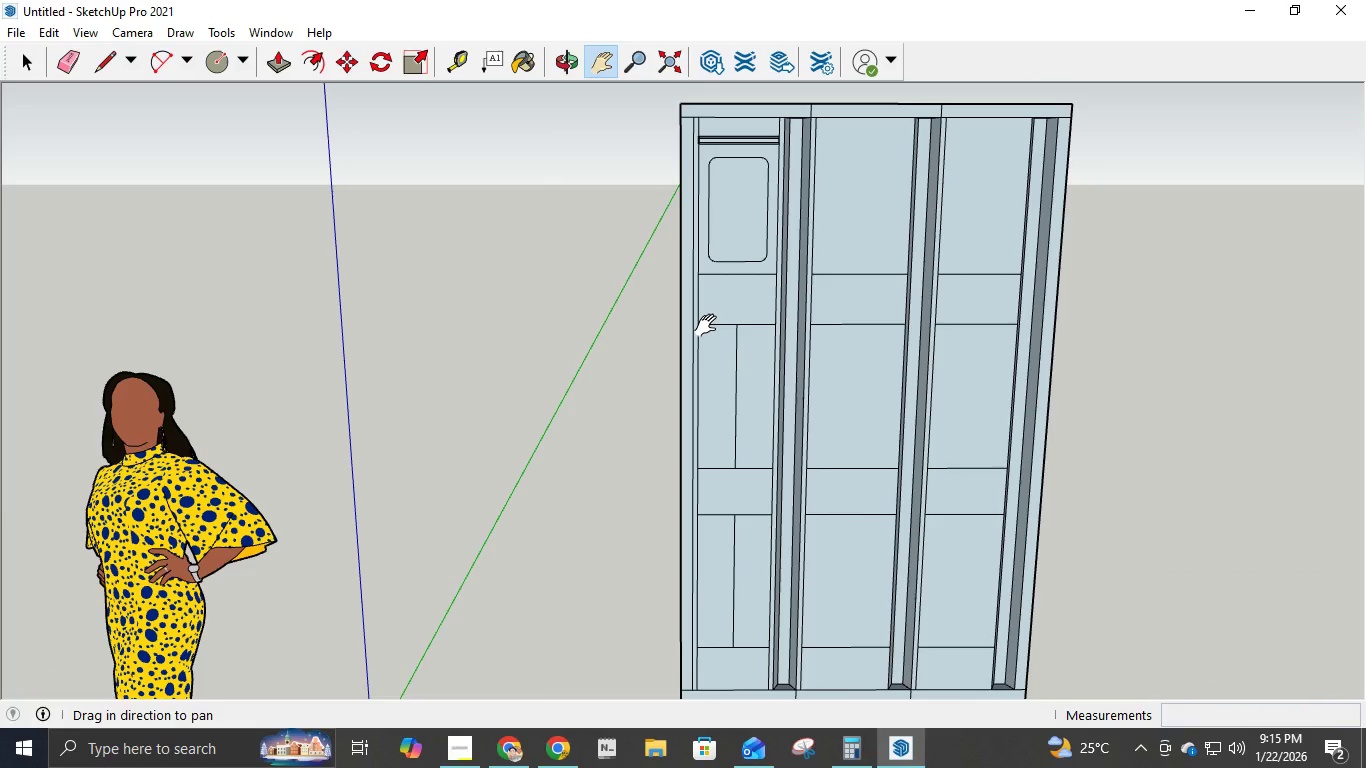 
key(L)
 